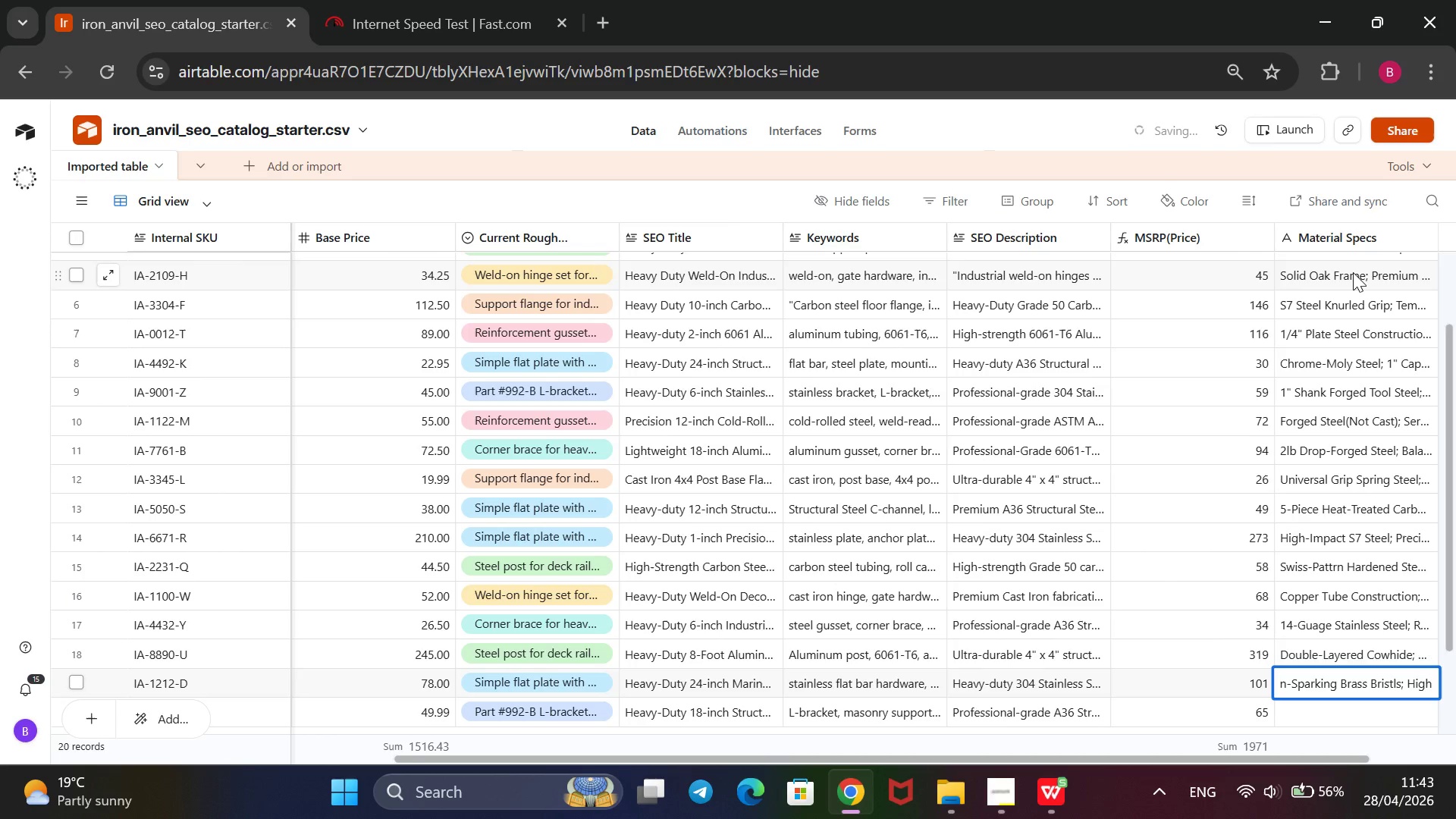 
key(E)
 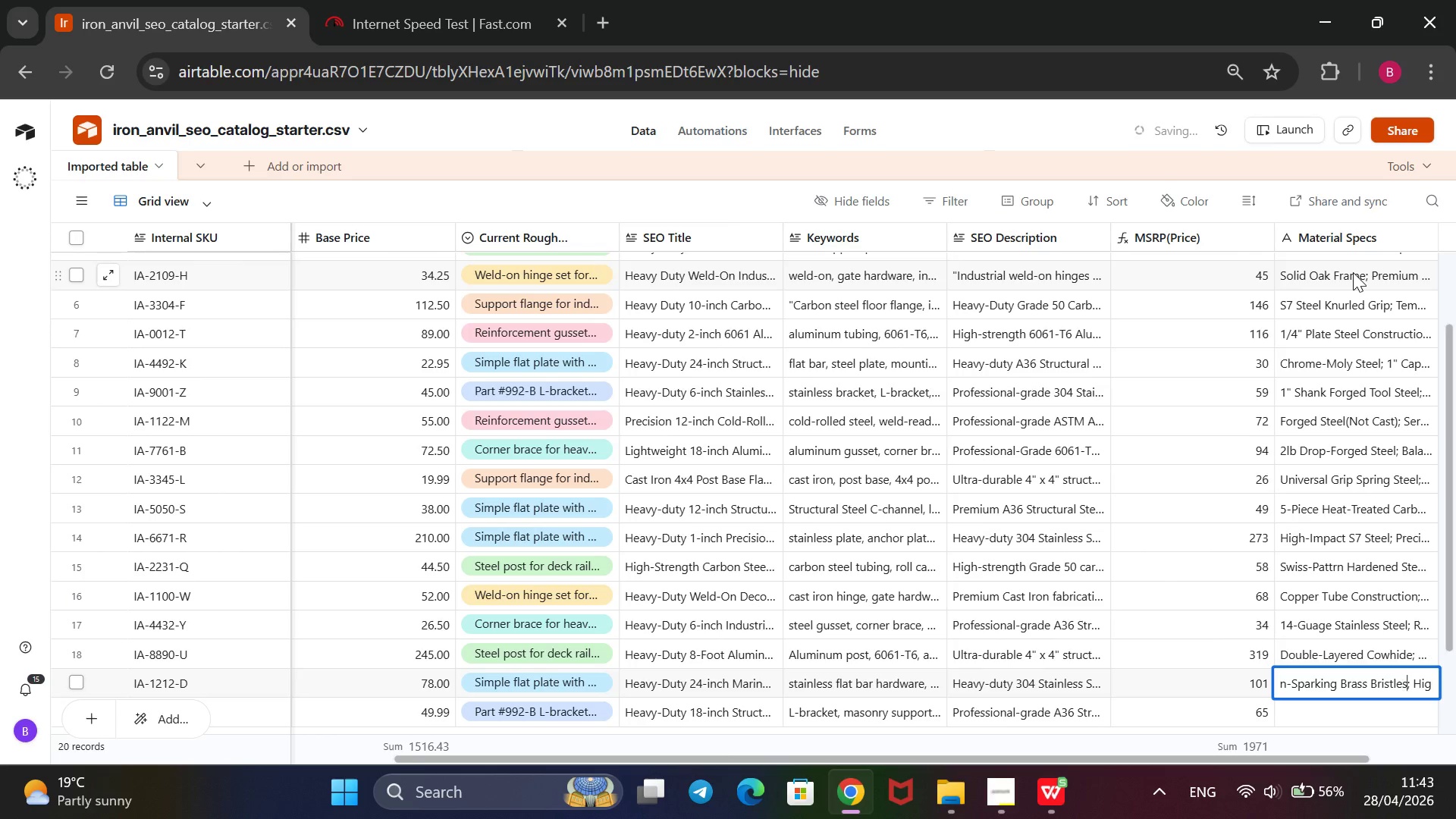 
key(ArrowRight)
 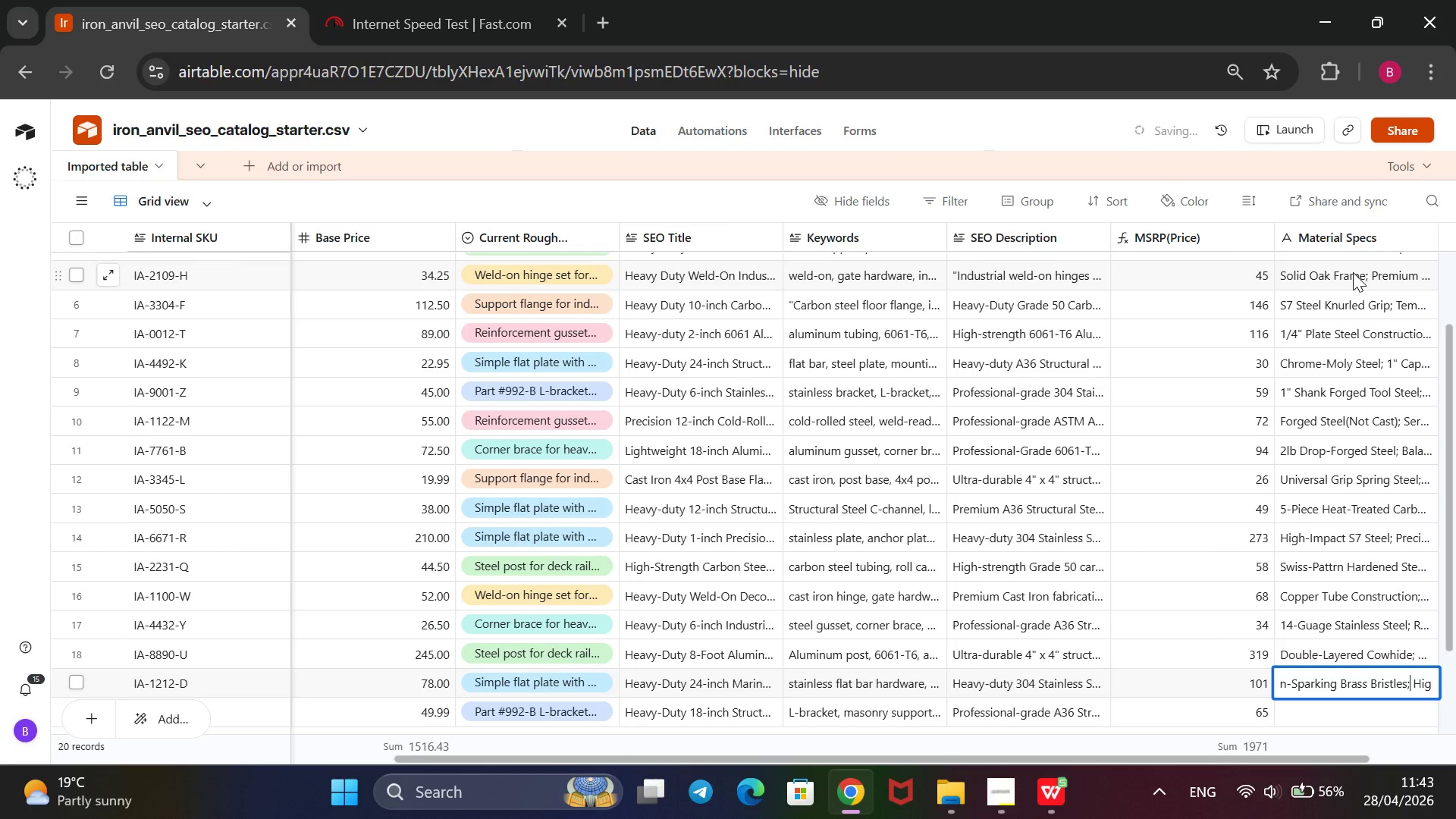 
key(ArrowRight)
 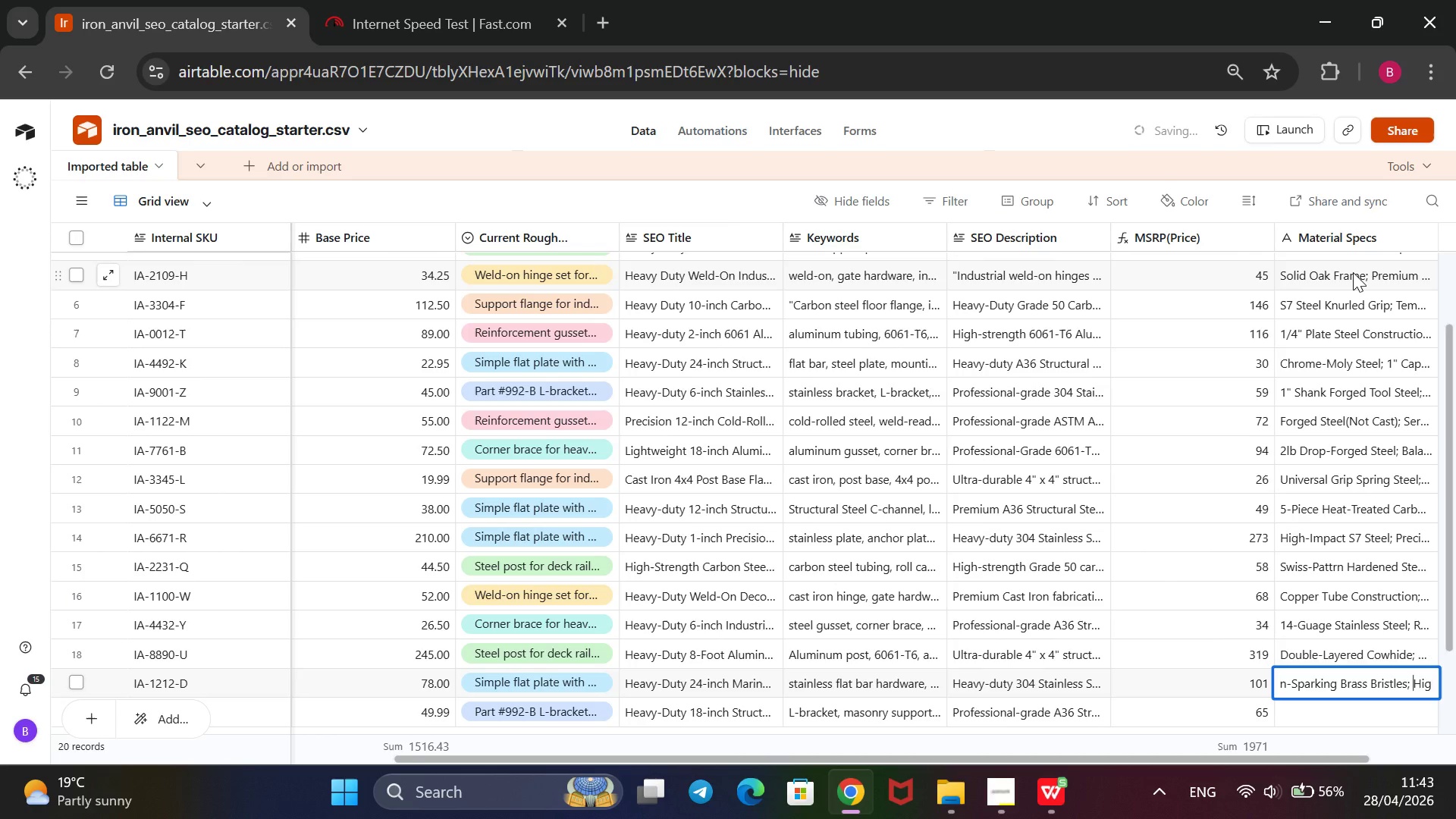 
key(ArrowRight)
 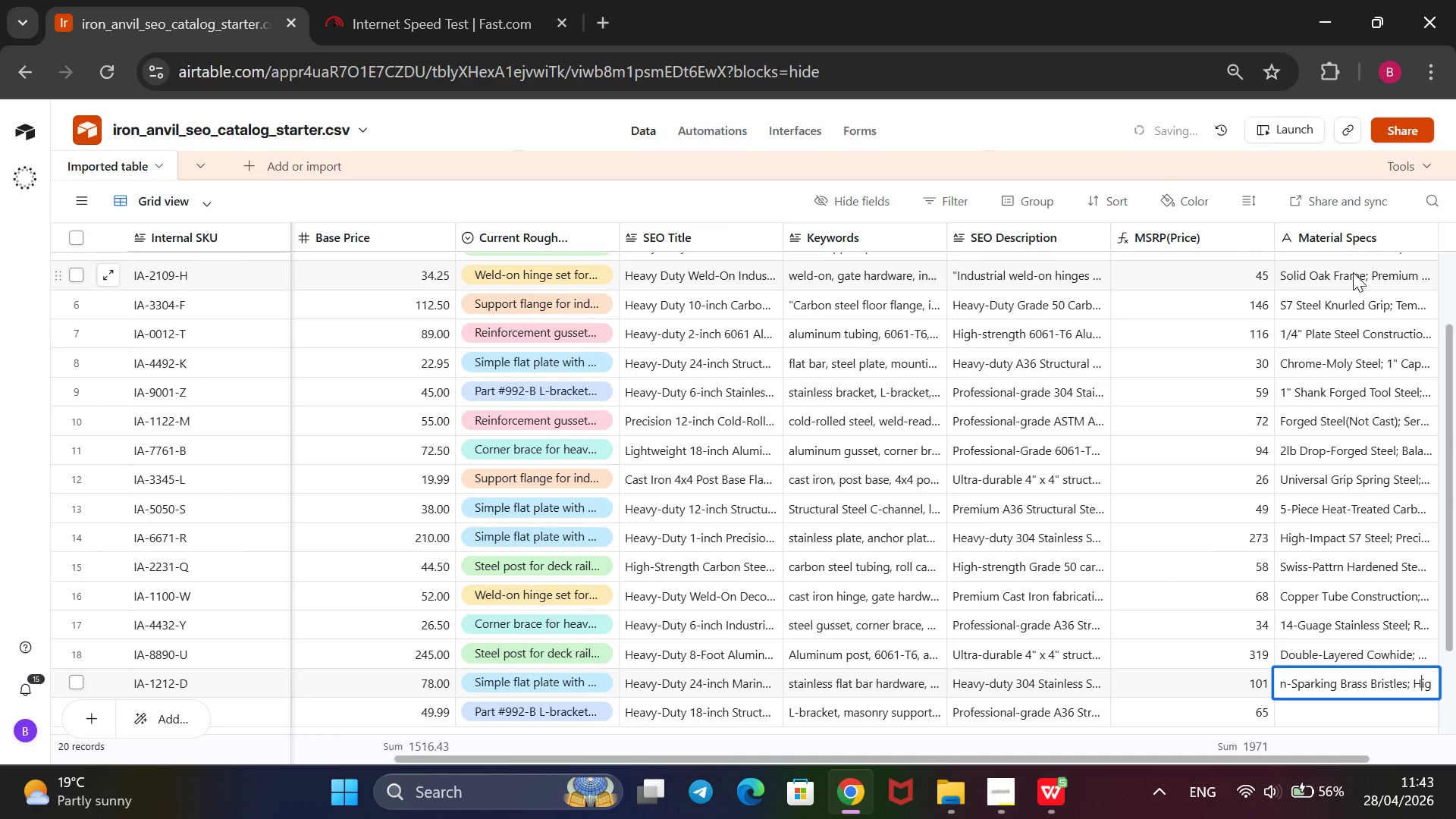 
key(ArrowRight)
 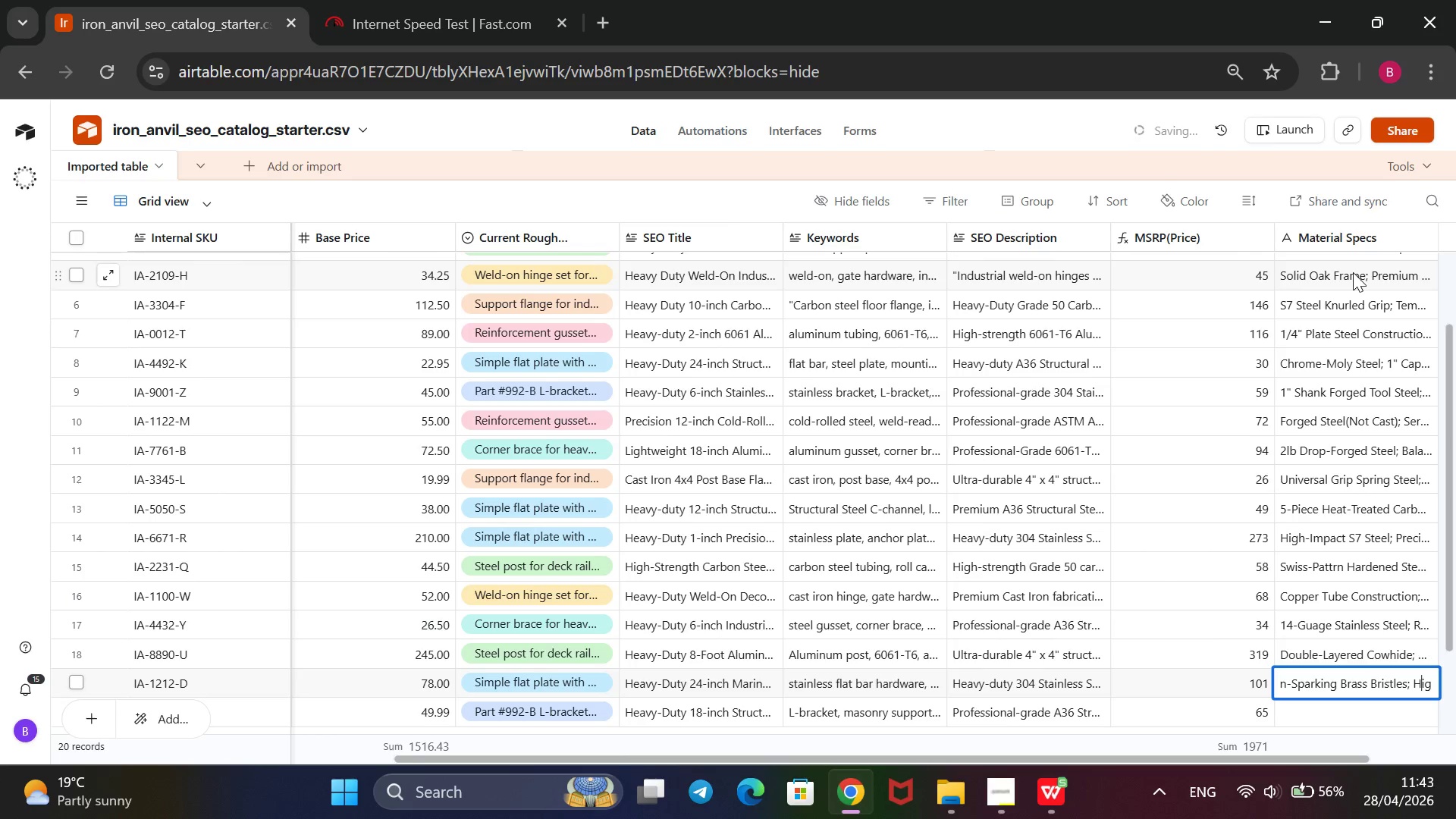 
key(ArrowRight)
 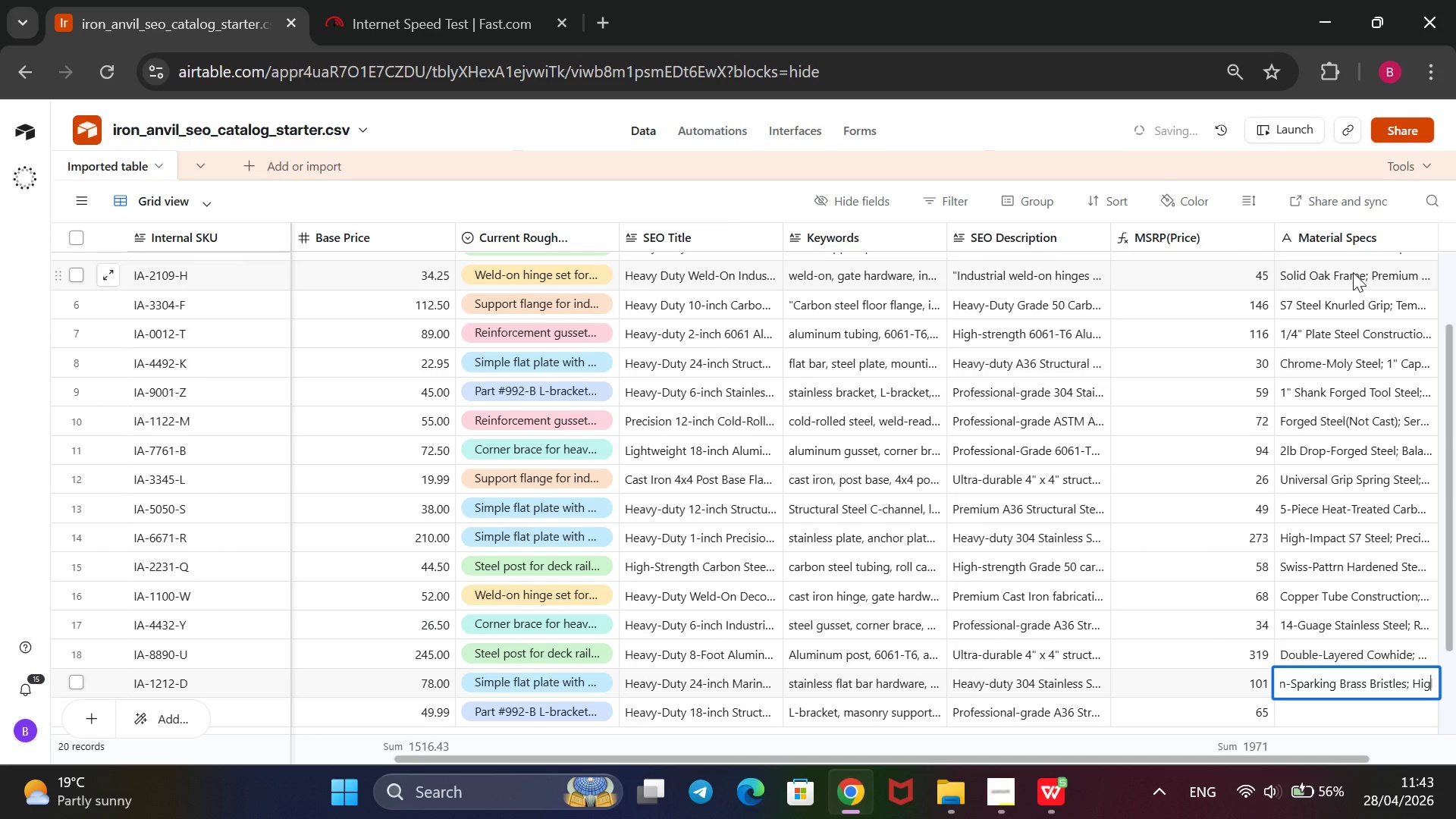 
key(ArrowRight)
 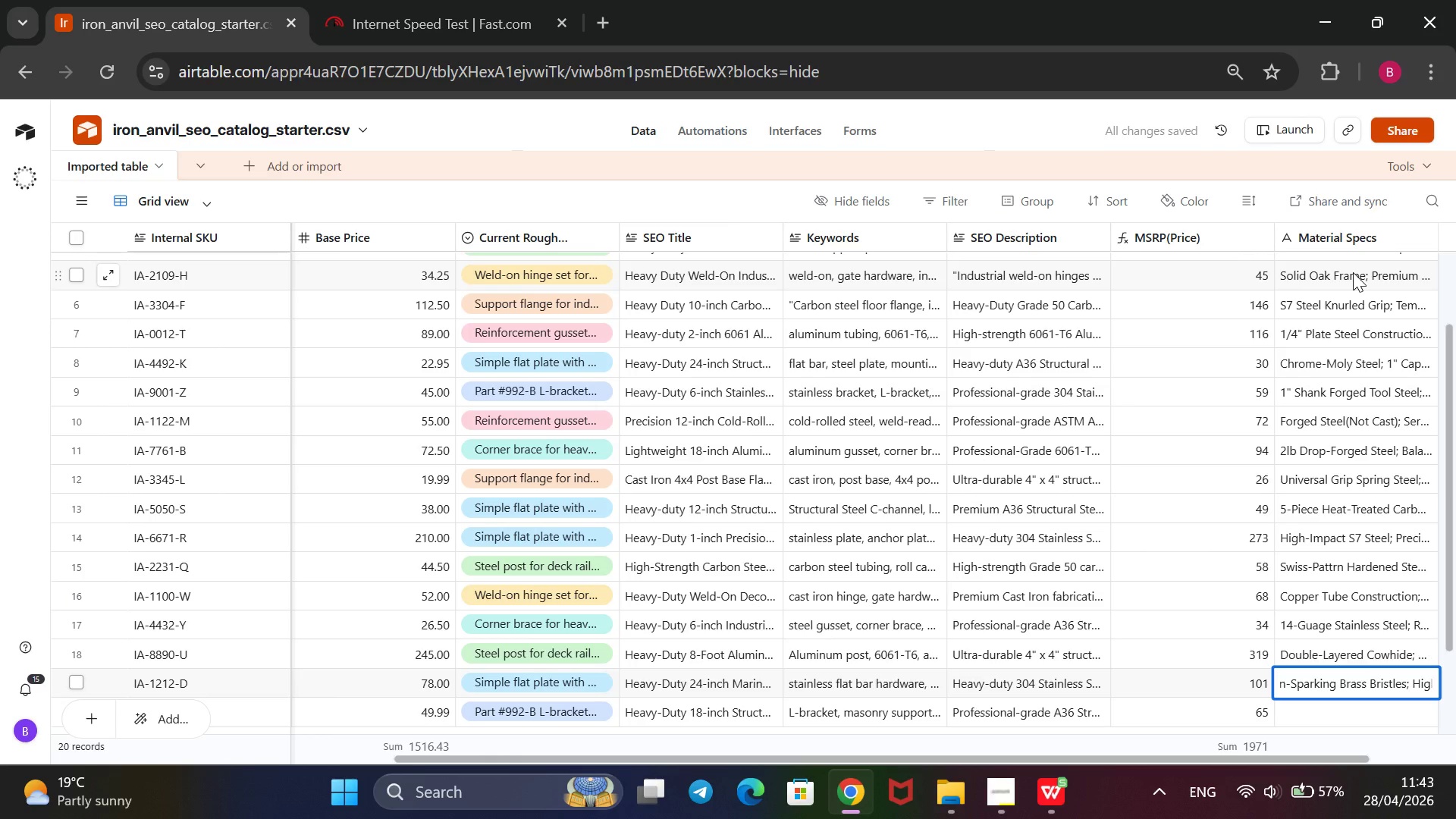 
wait(13.22)
 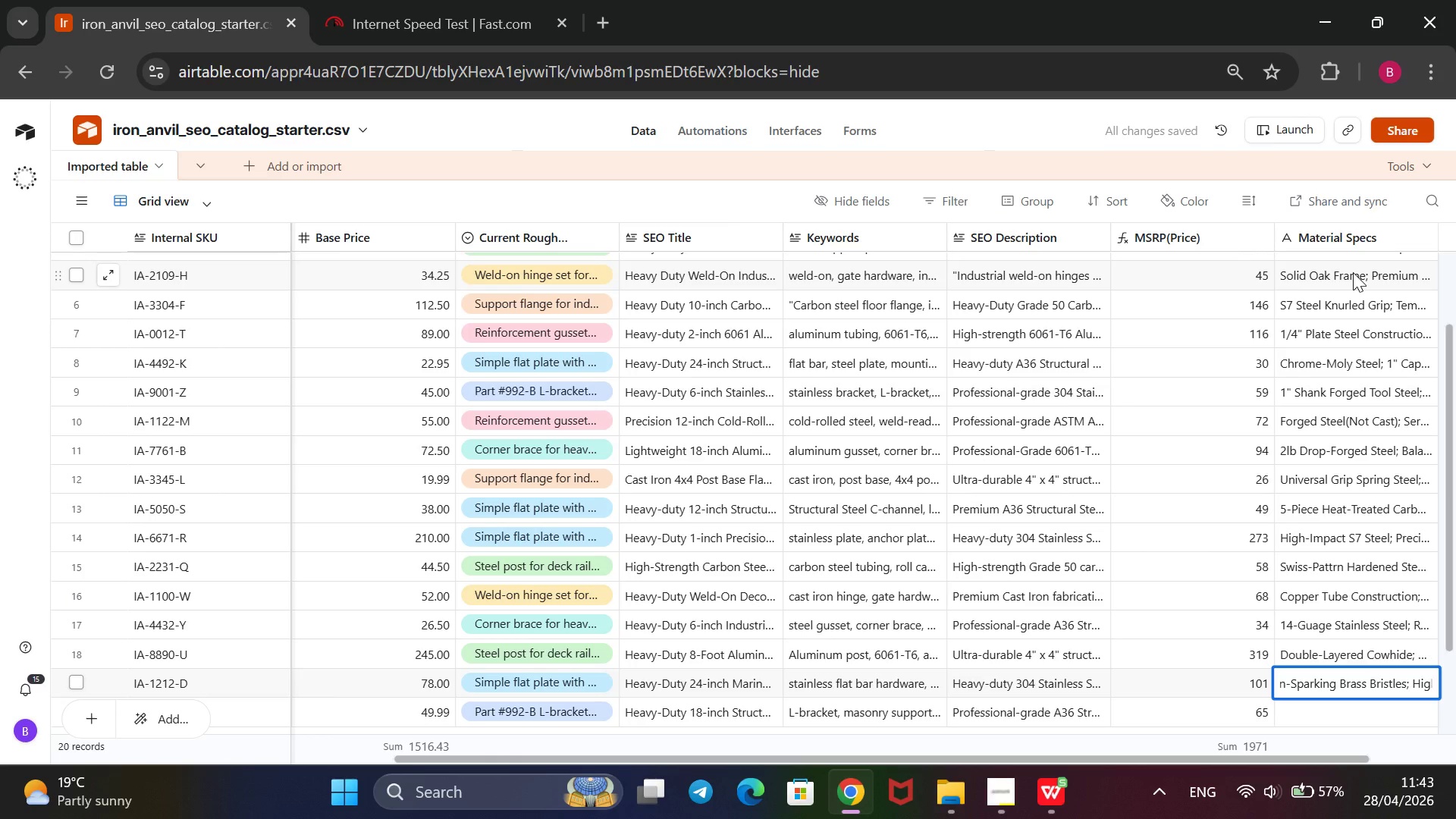 
type(-density Filaments; Ergonomic Wood)
 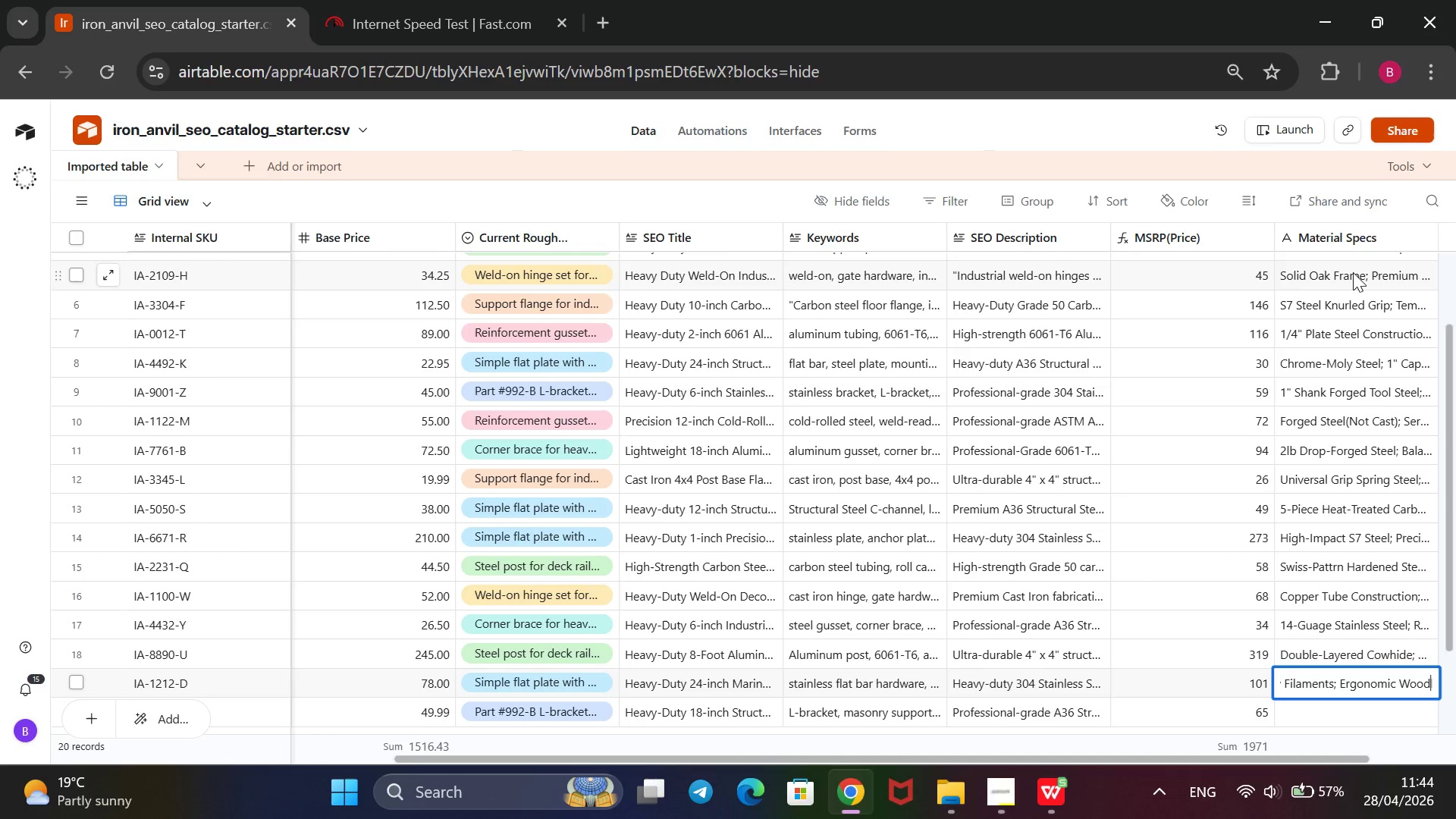 
key(Enter)
 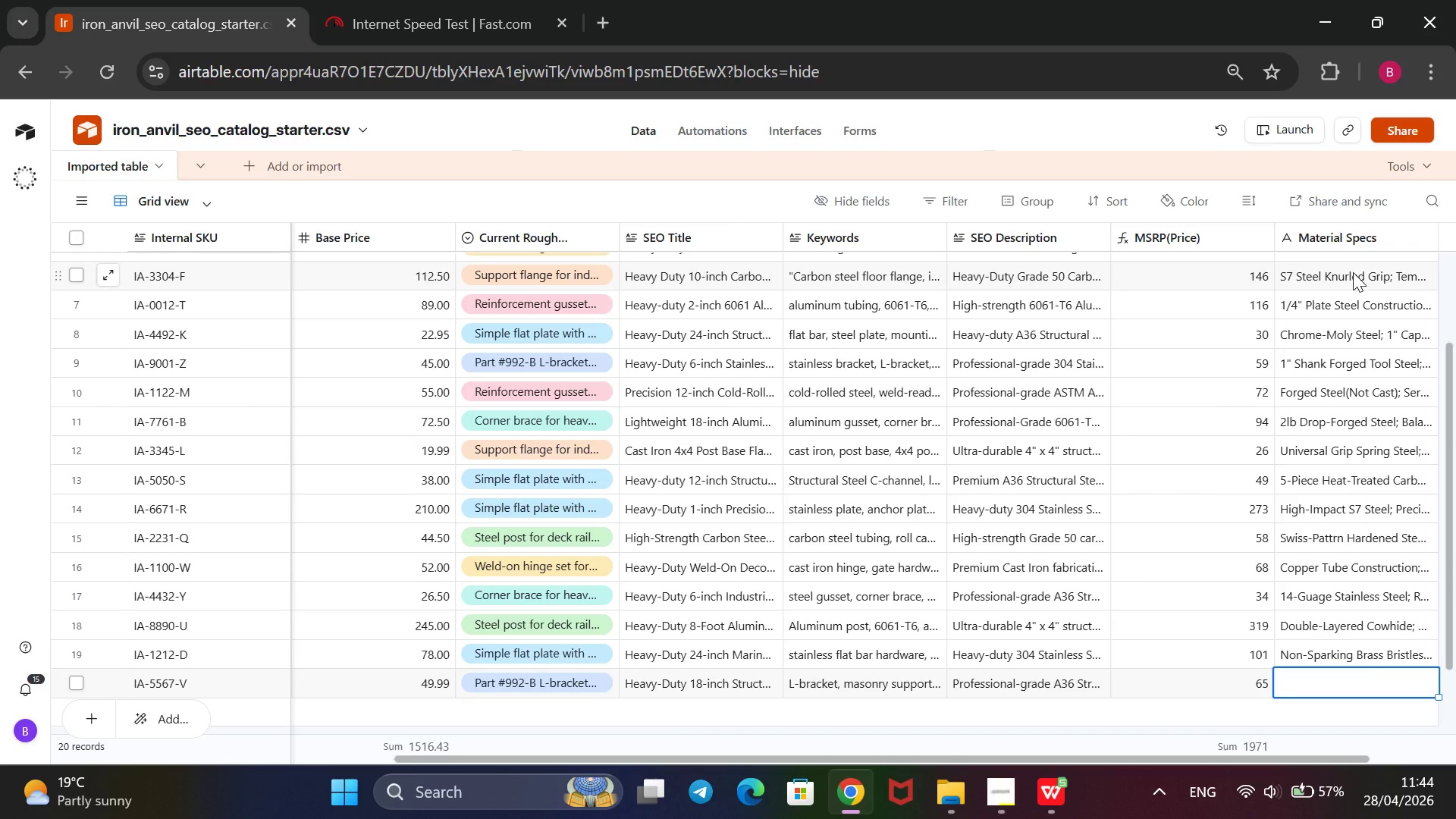 
type(!)
key(Backspace)
type(1@ Suw)
key(Backspace)
key(Backspace)
type(quare Shank A36 Steel; High-Tension Strenth)
key(Backspace)
type(ghr)
key(Backspace)
key(Backspace)
key(Backspace)
key(Backspace)
type(ght )
key(Backspace)
type(; Tapered Forks)
 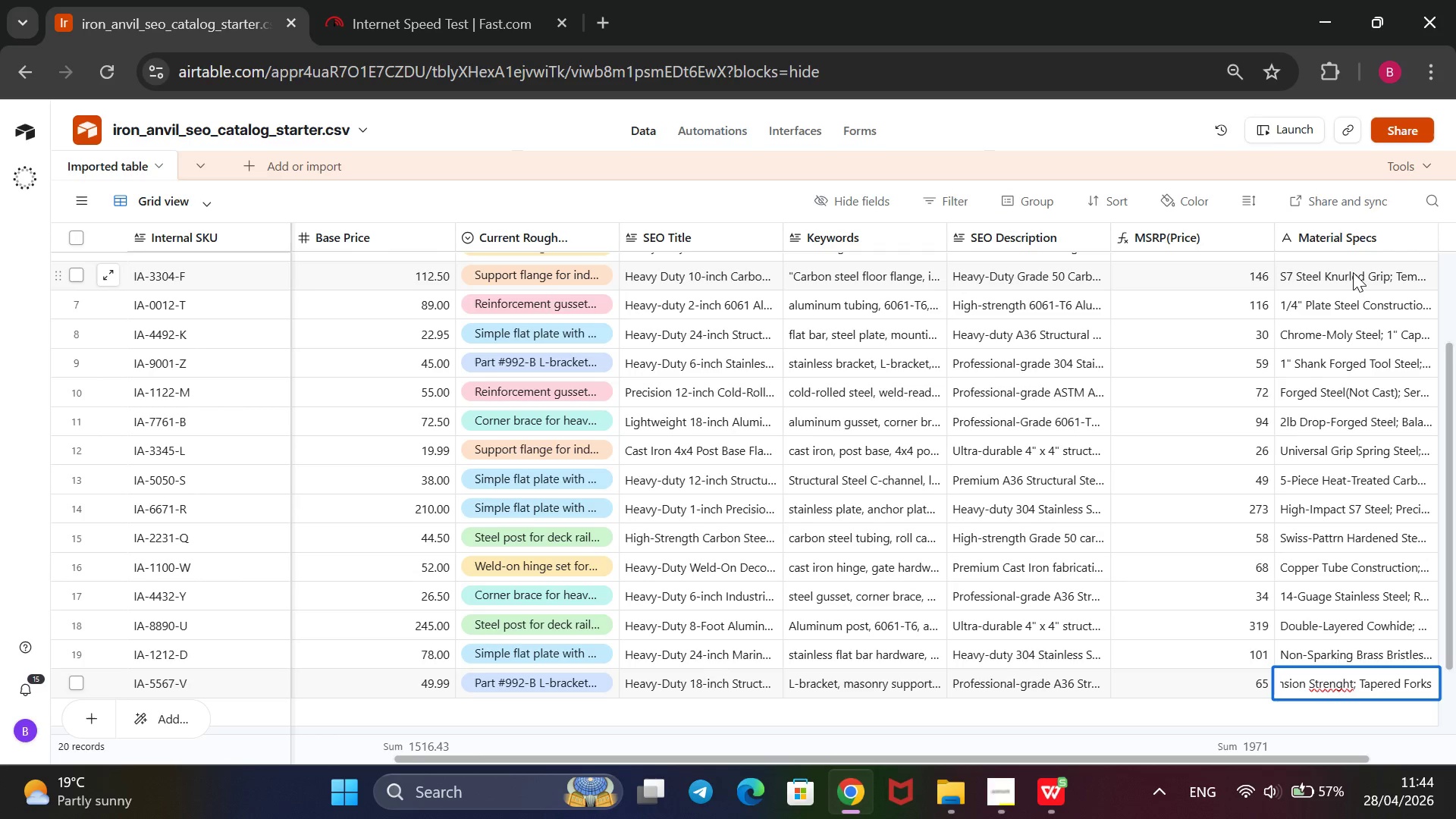 
key(ArrowLeft)
 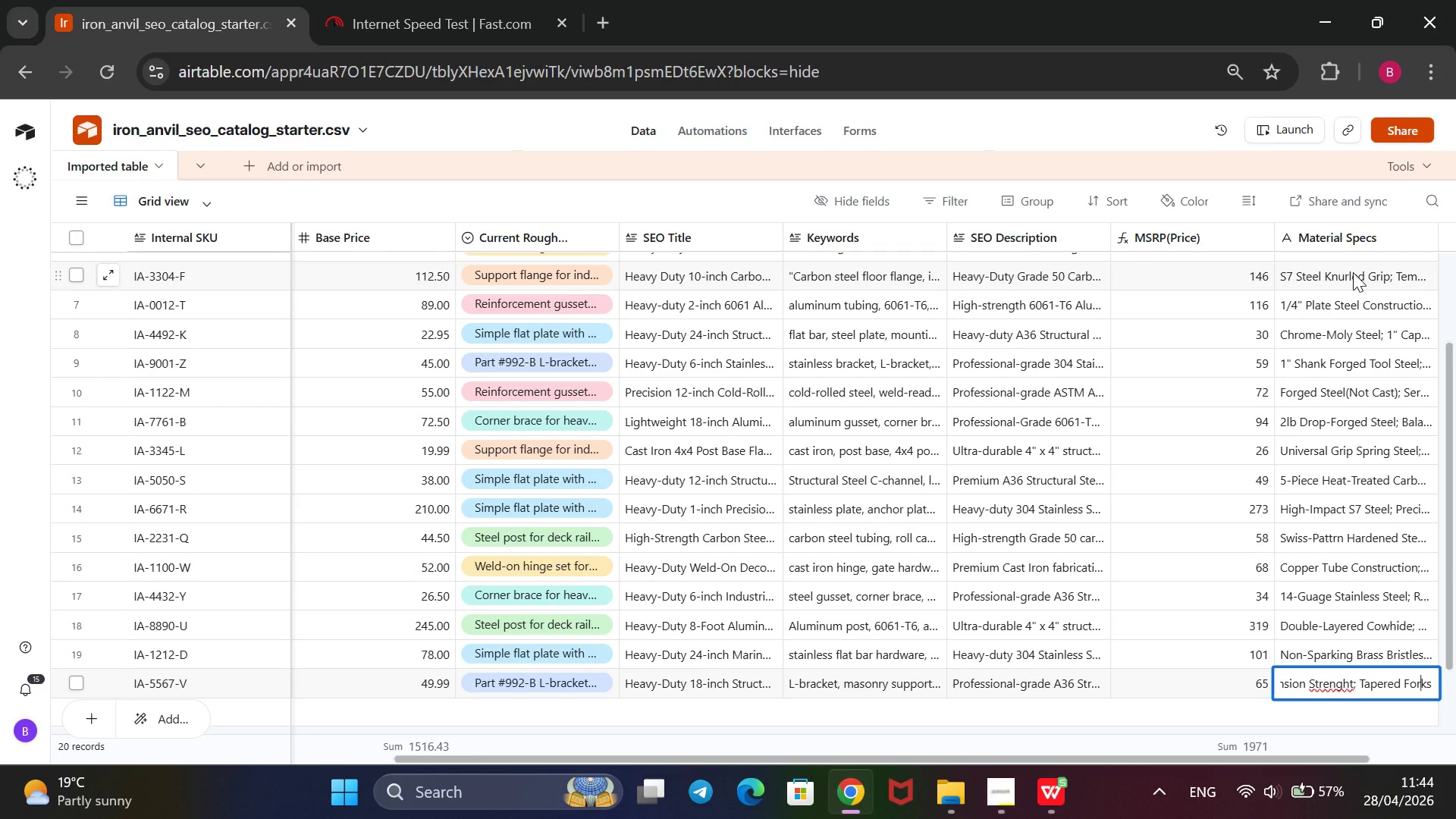 
key(ArrowLeft)
 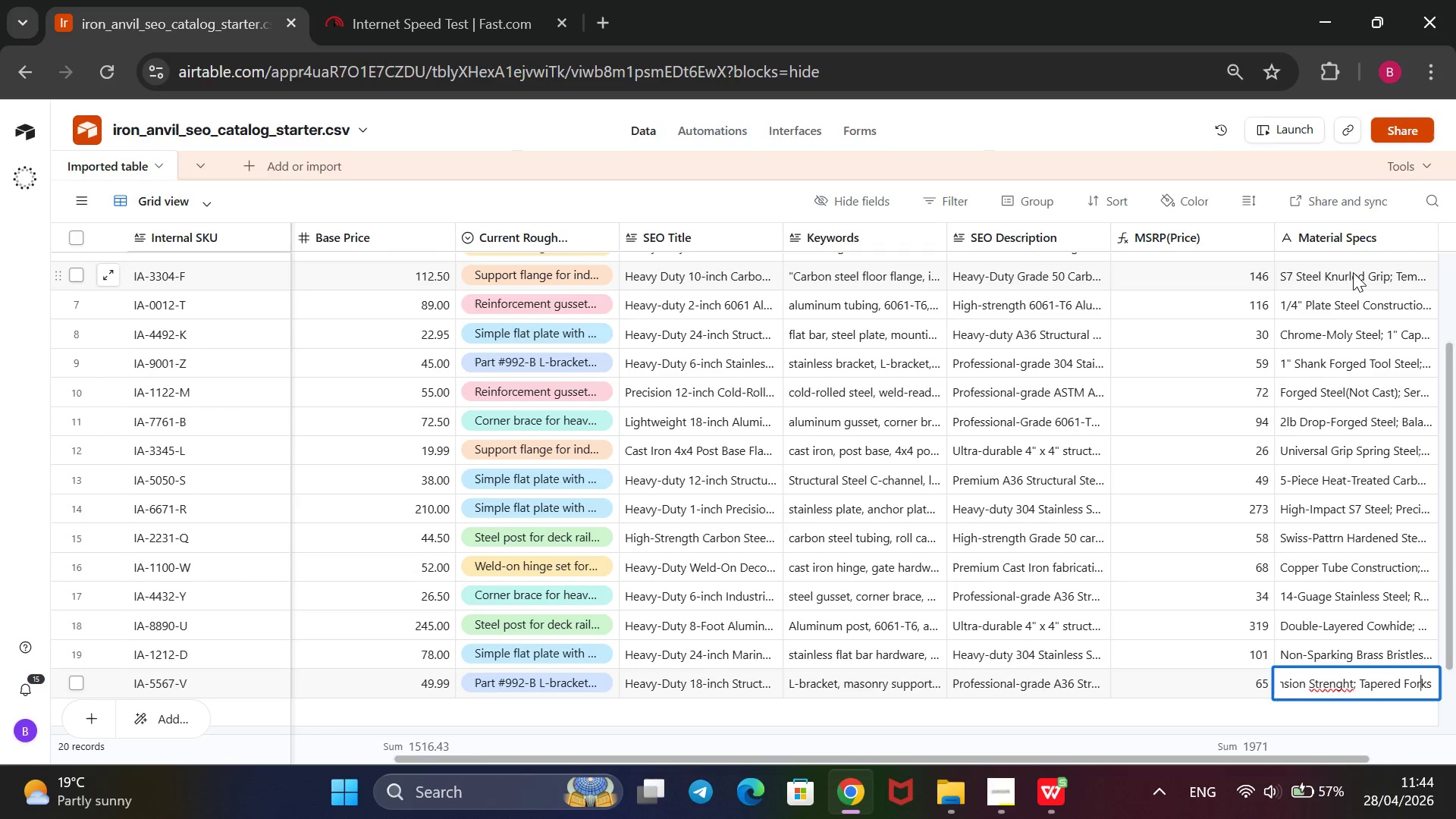 
key(ArrowLeft)
 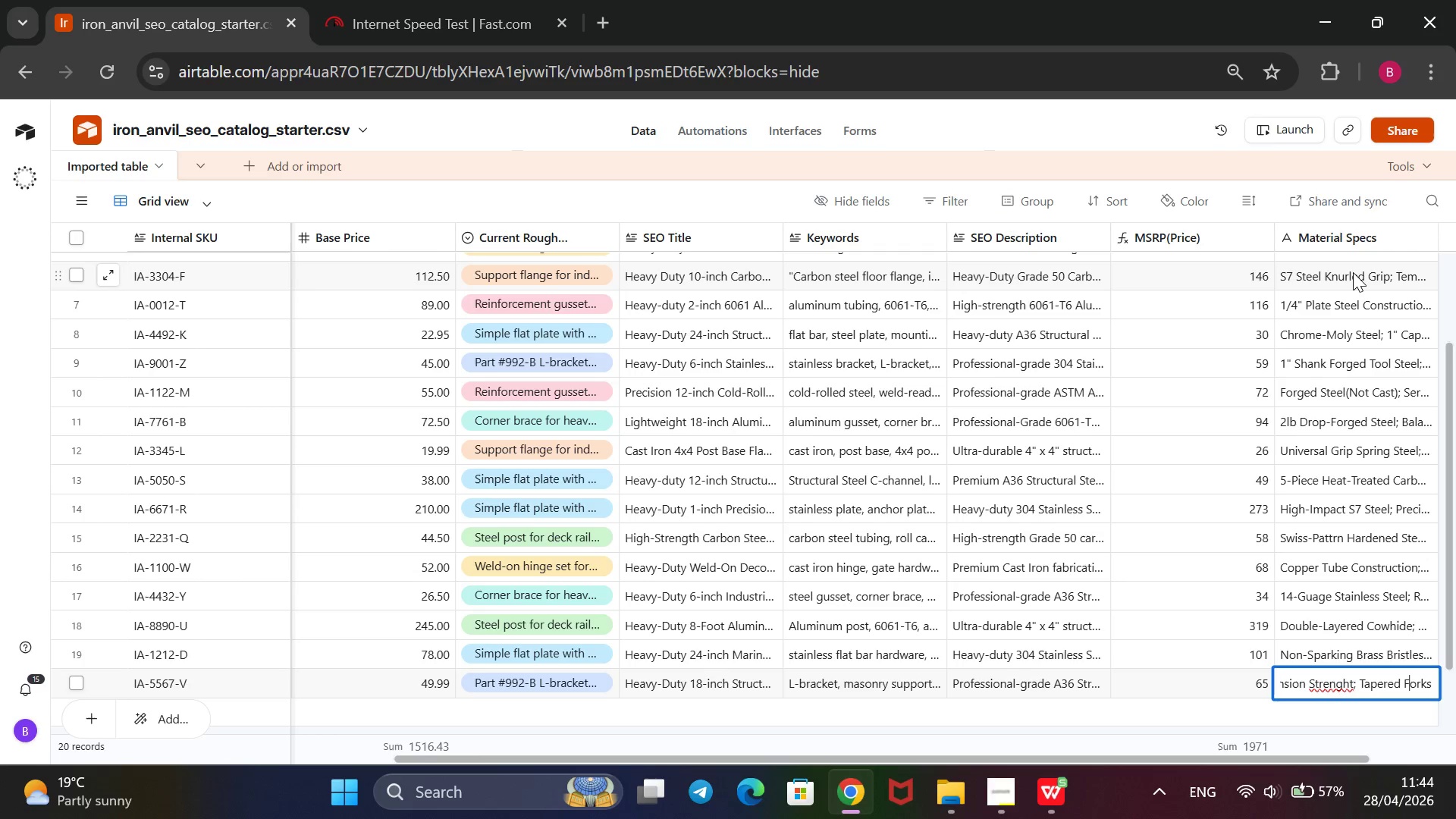 
key(ArrowLeft)
 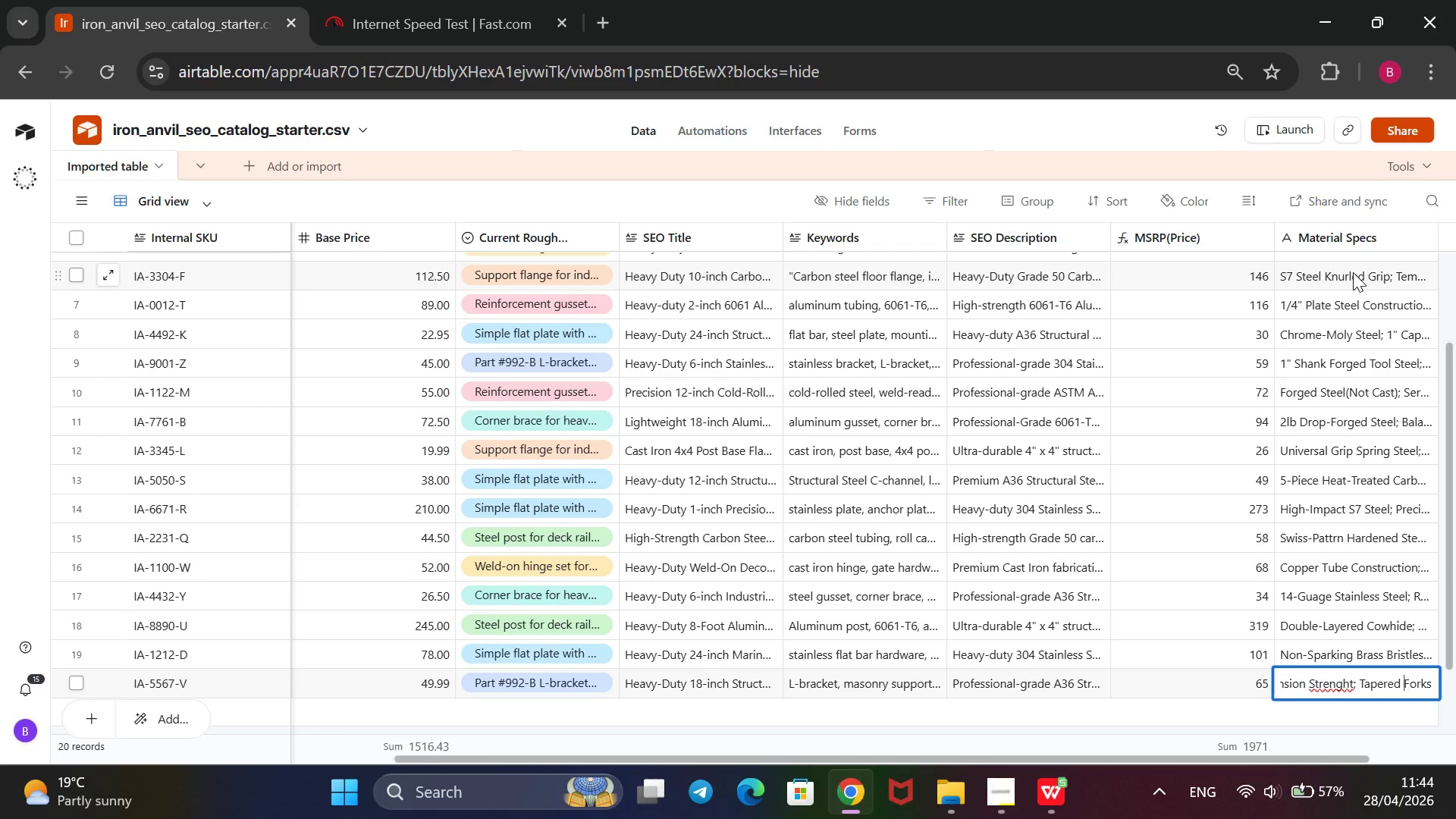 
key(ArrowLeft)
 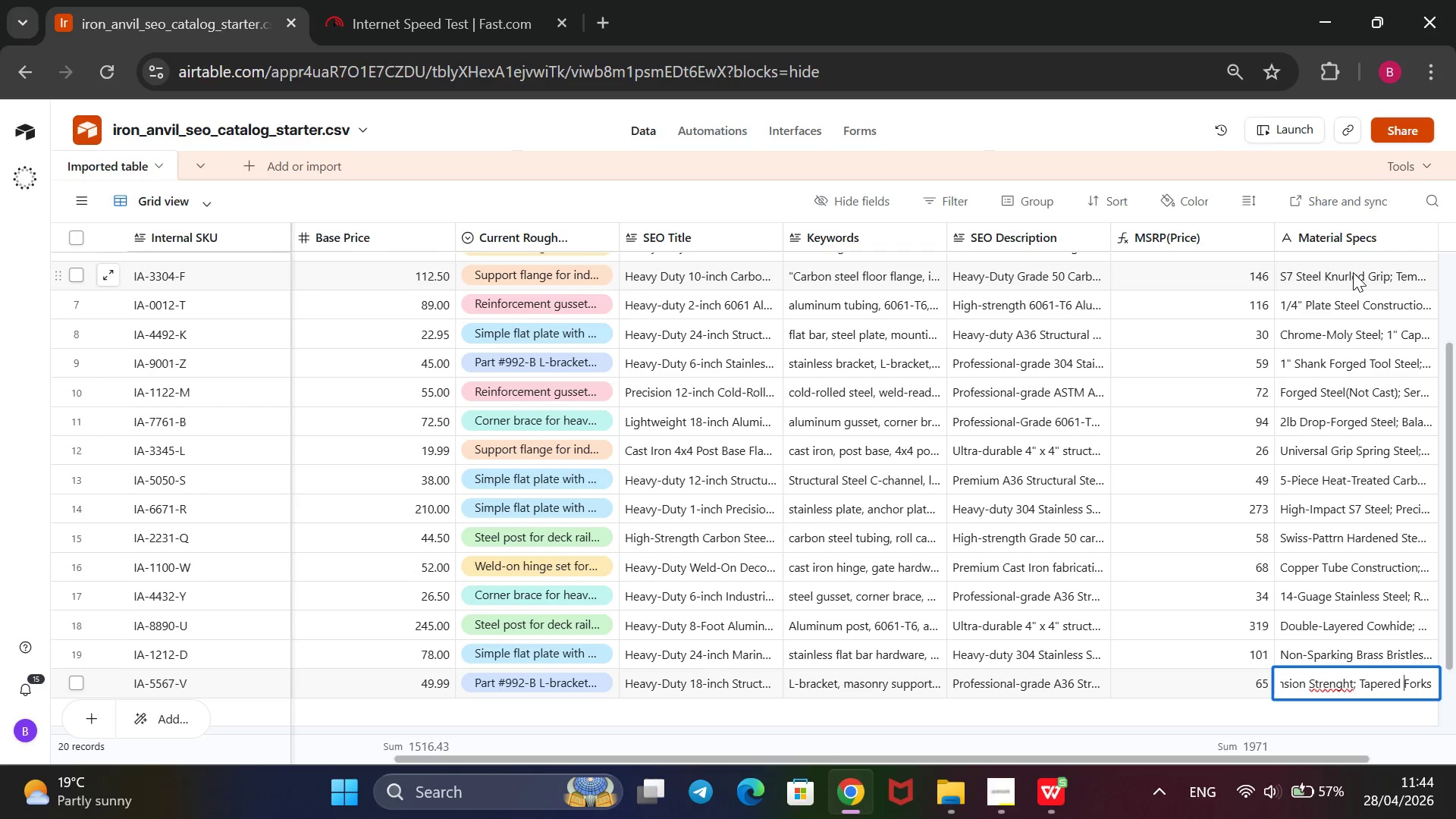 
key(ArrowLeft)
 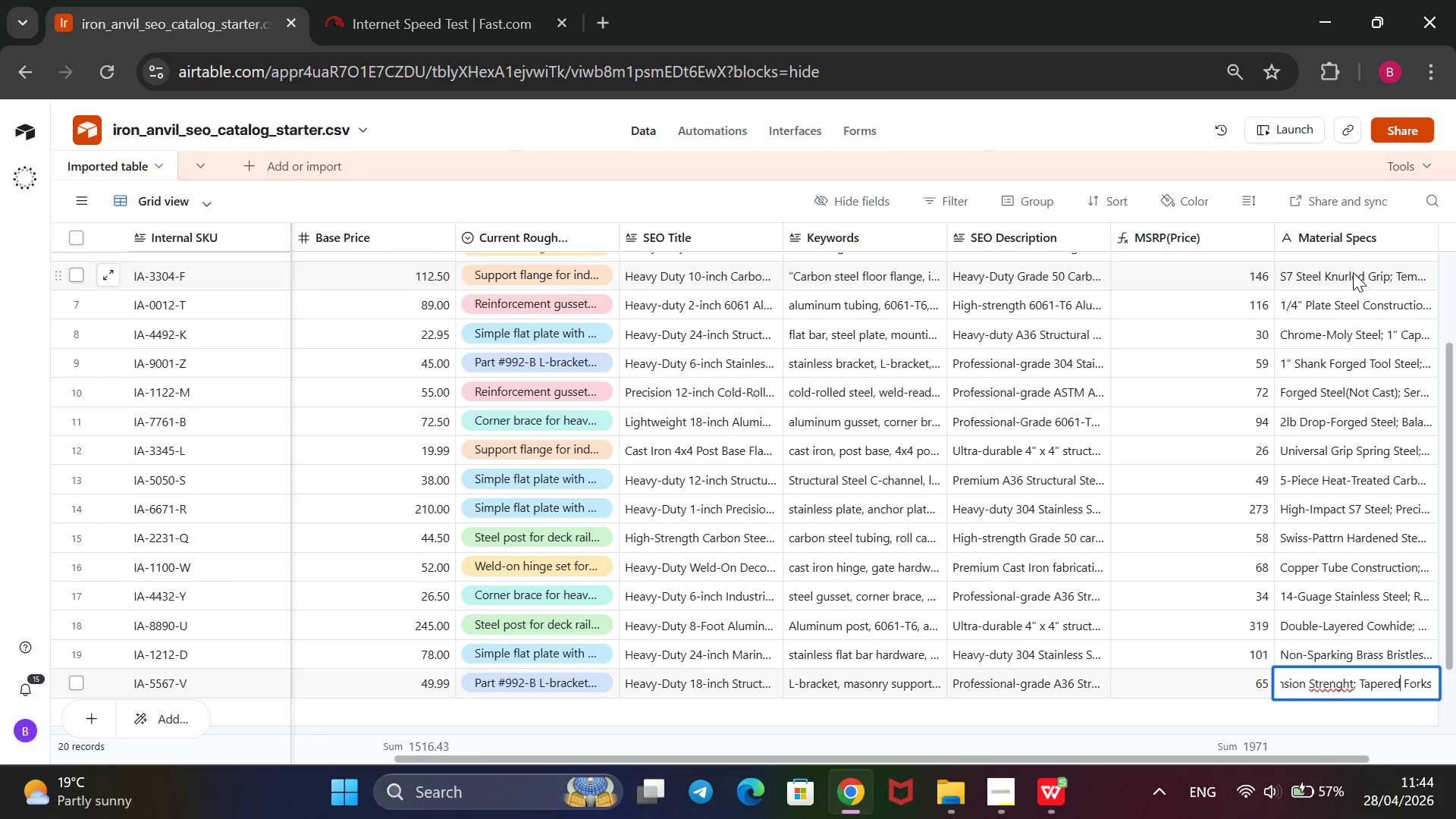 
key(ArrowLeft)
 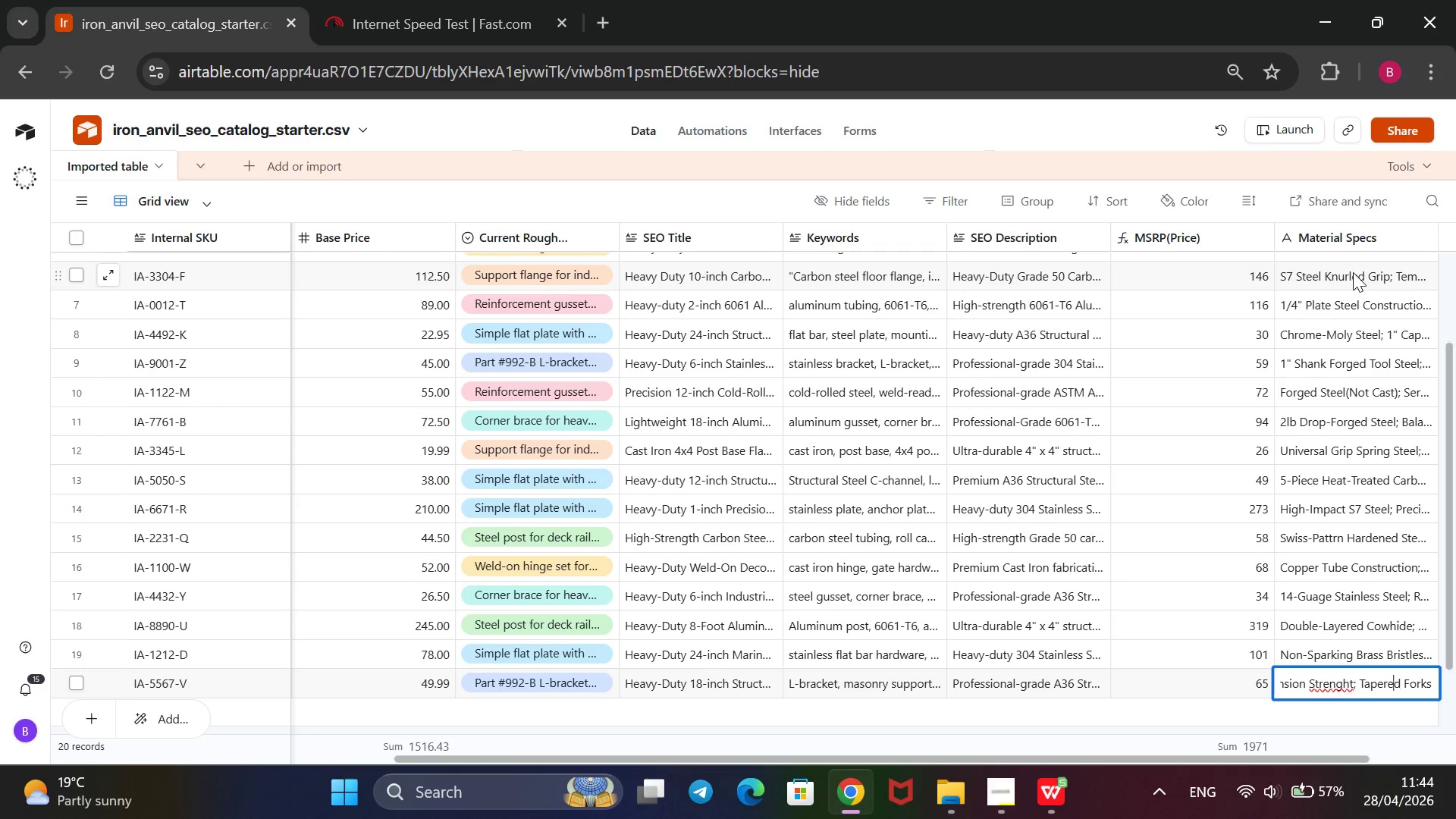 
key(ArrowLeft)
 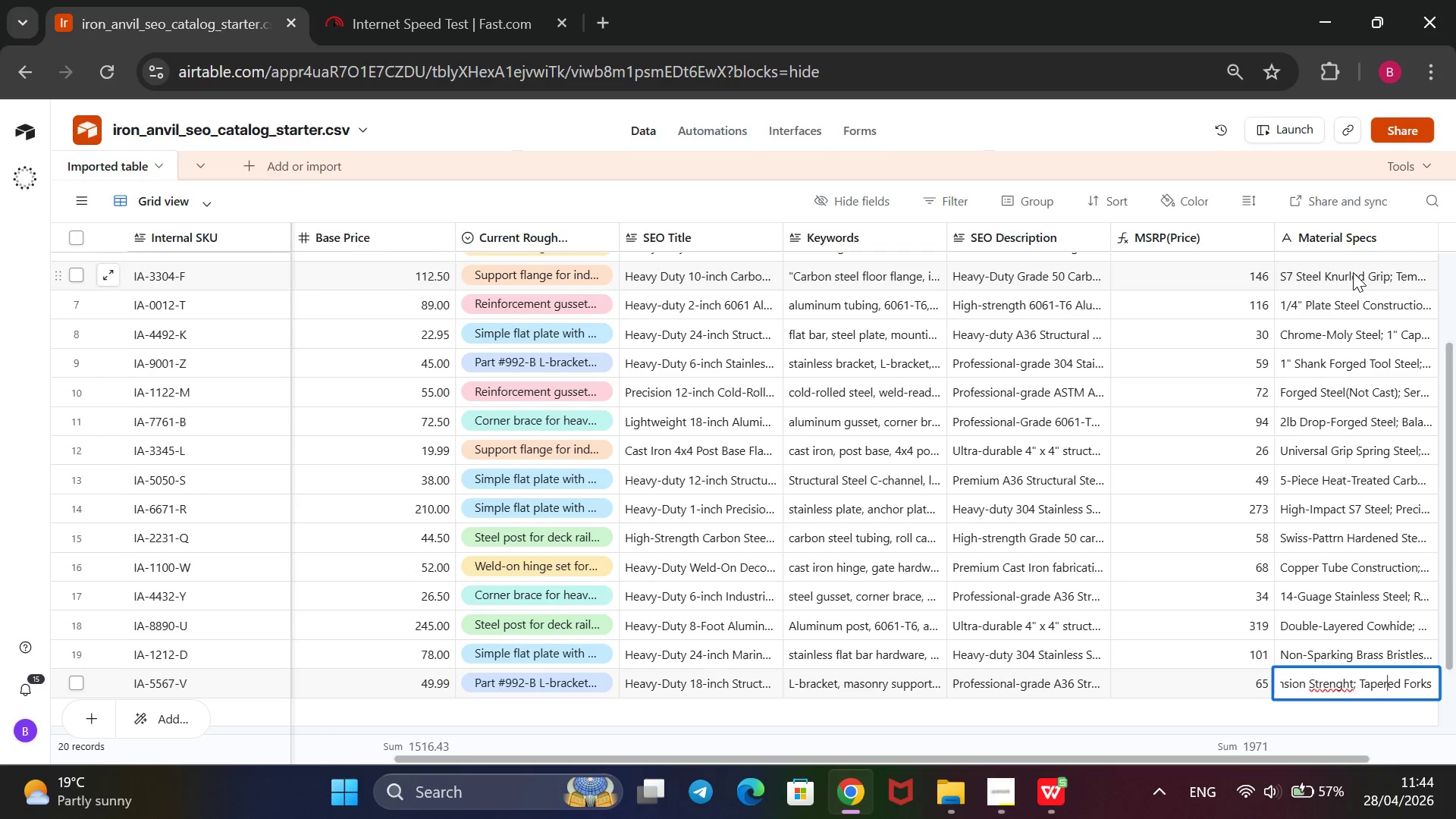 
key(ArrowLeft)
 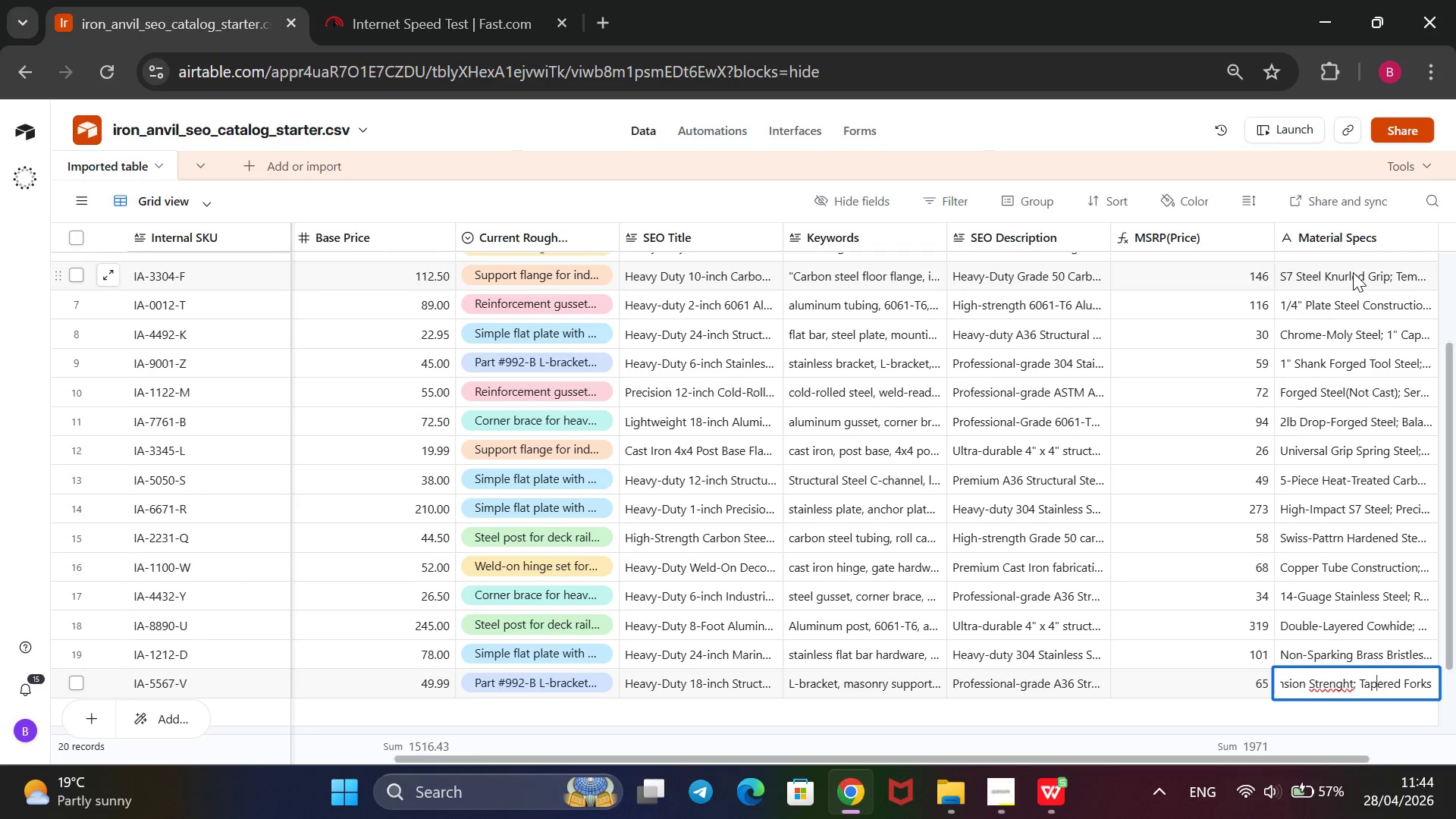 
key(ArrowLeft)
 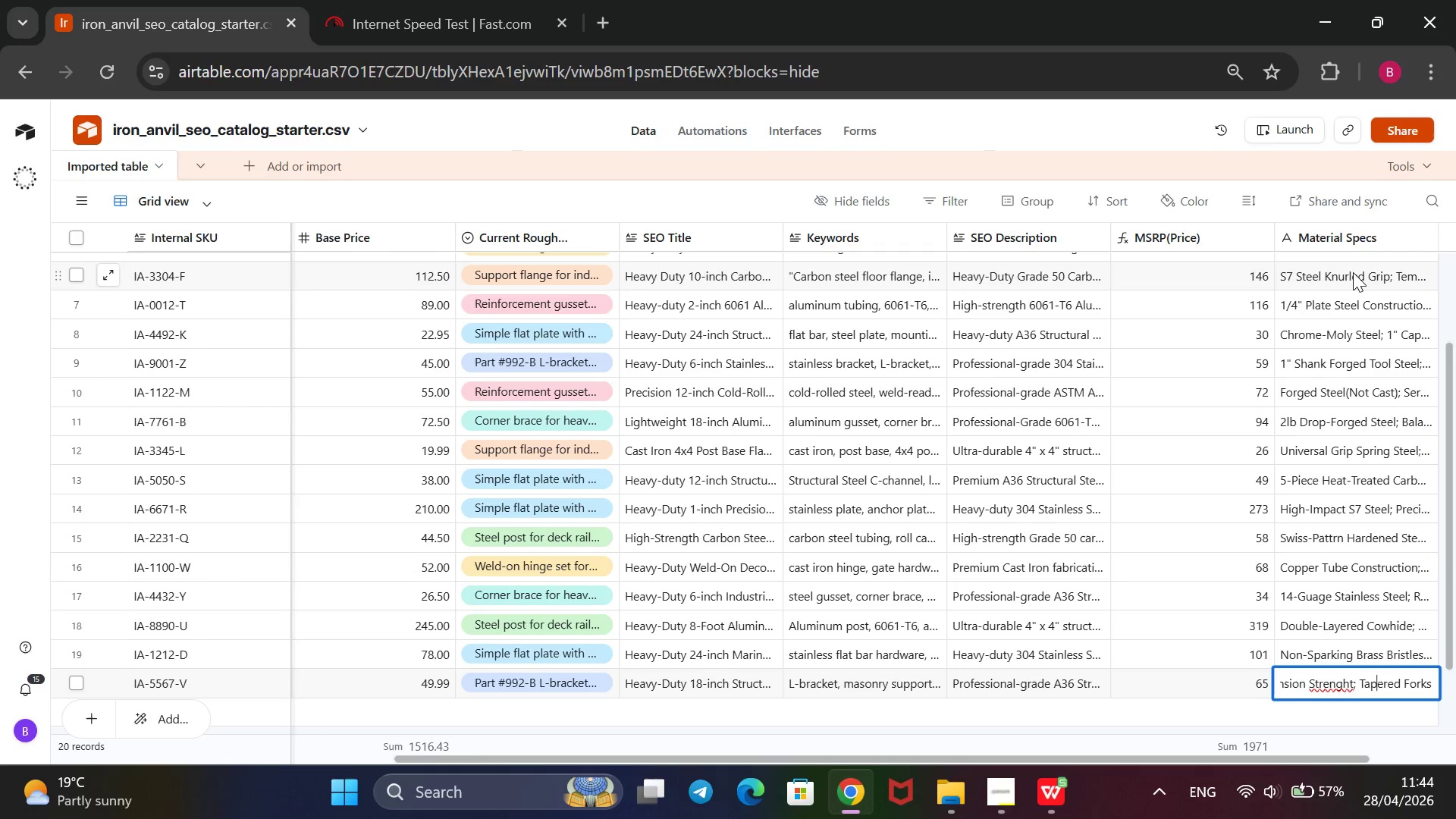 
key(ArrowLeft)
 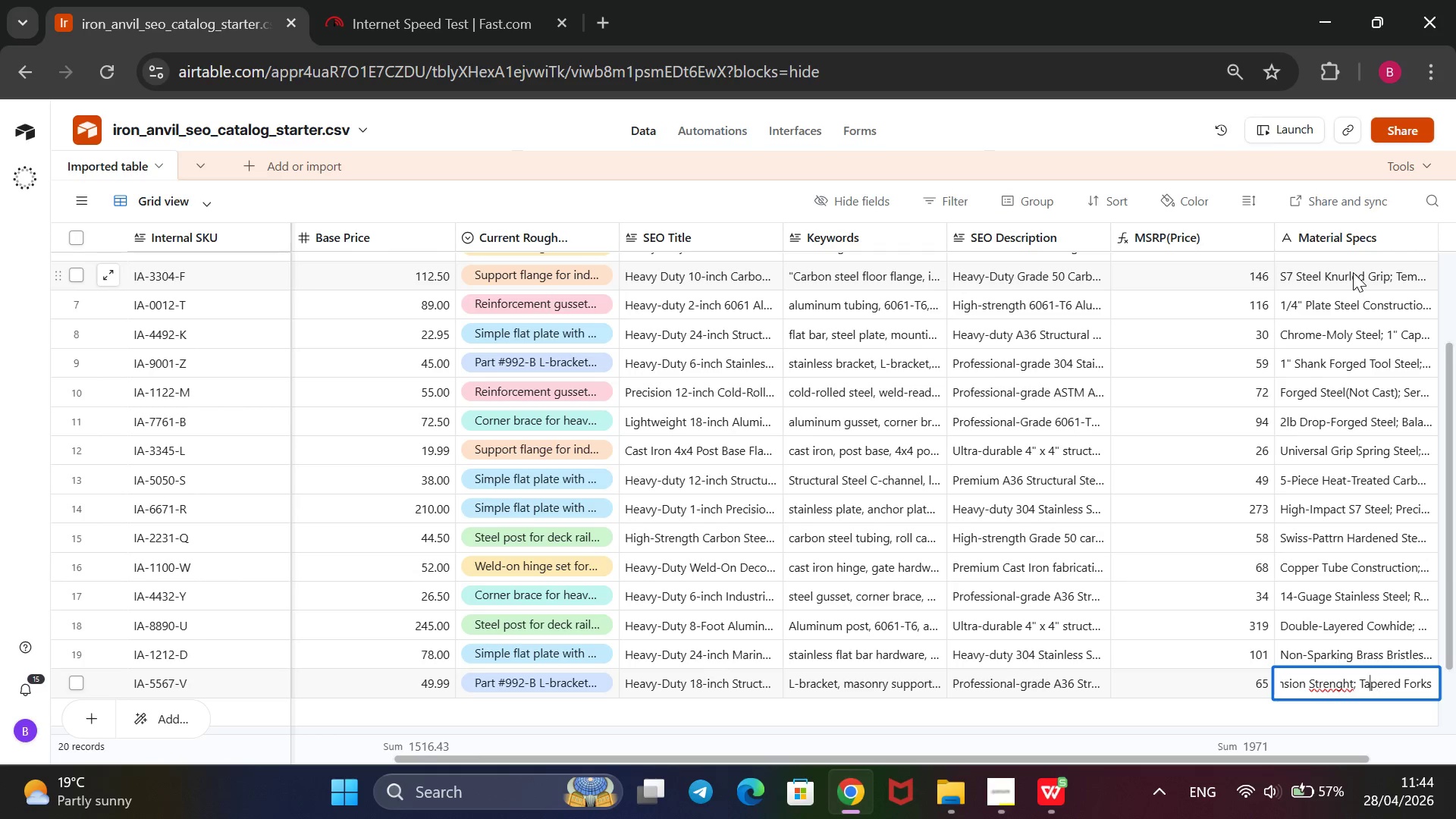 
key(ArrowLeft)
 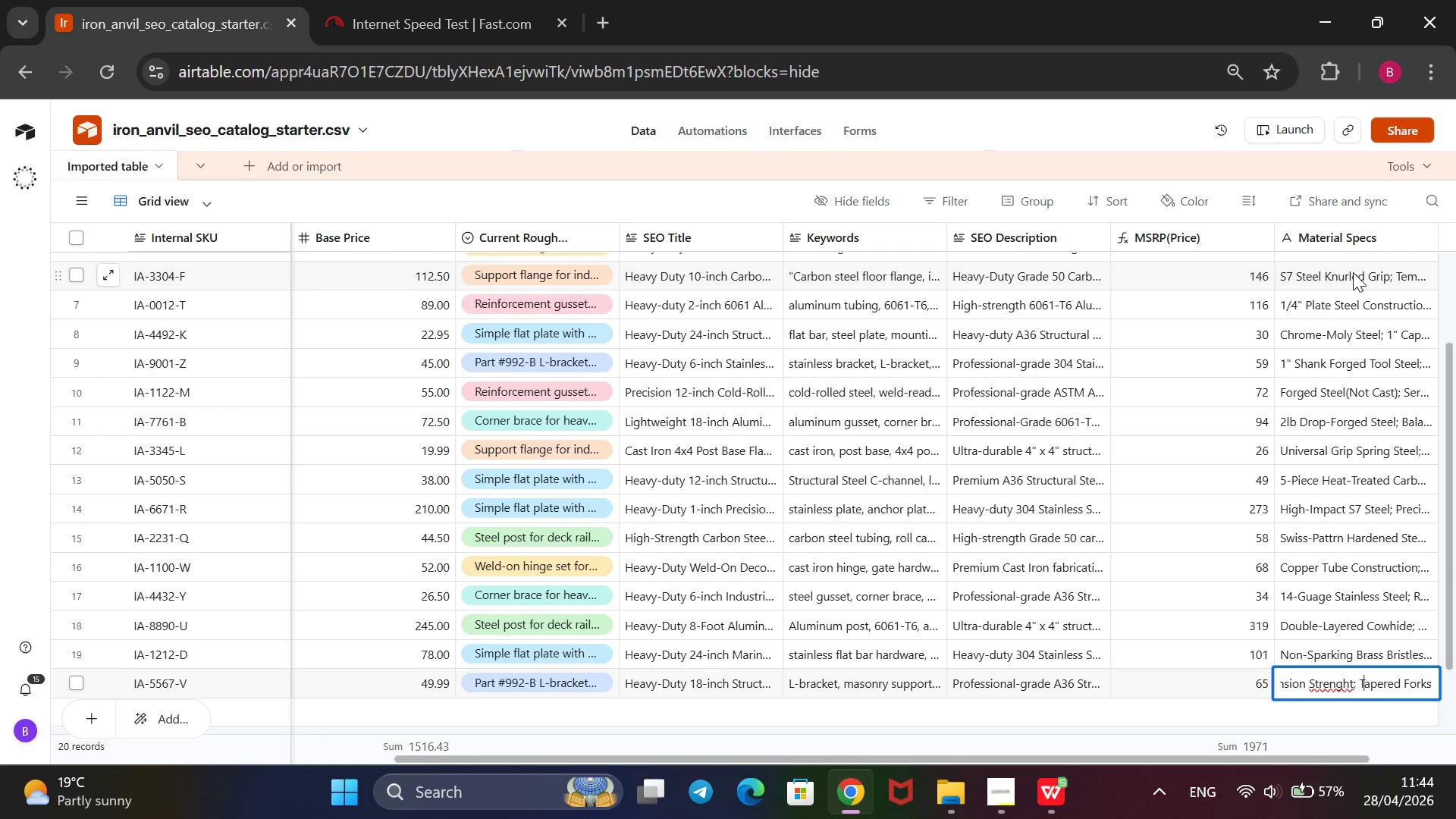 
key(ArrowLeft)
 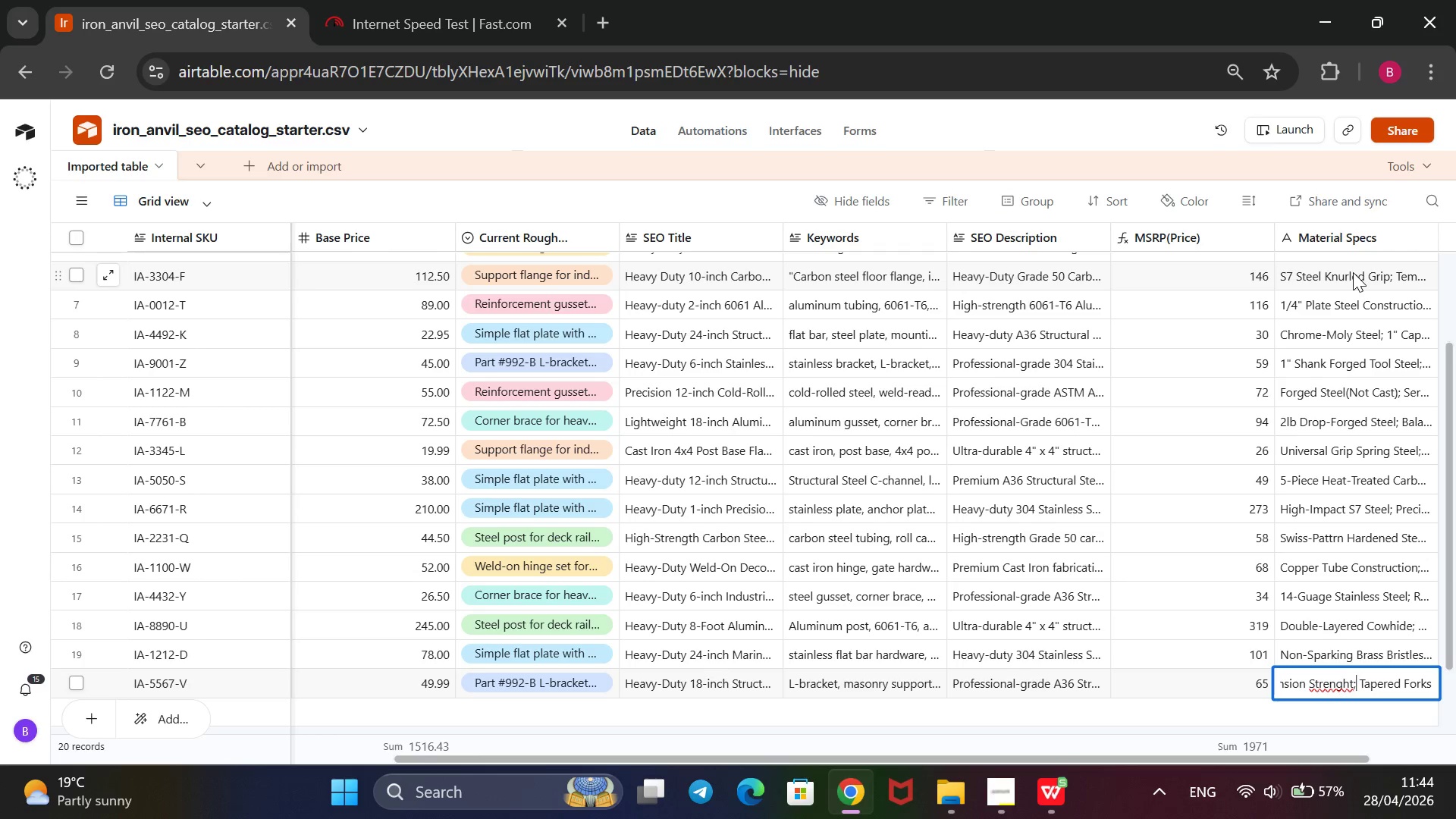 
key(ArrowLeft)
 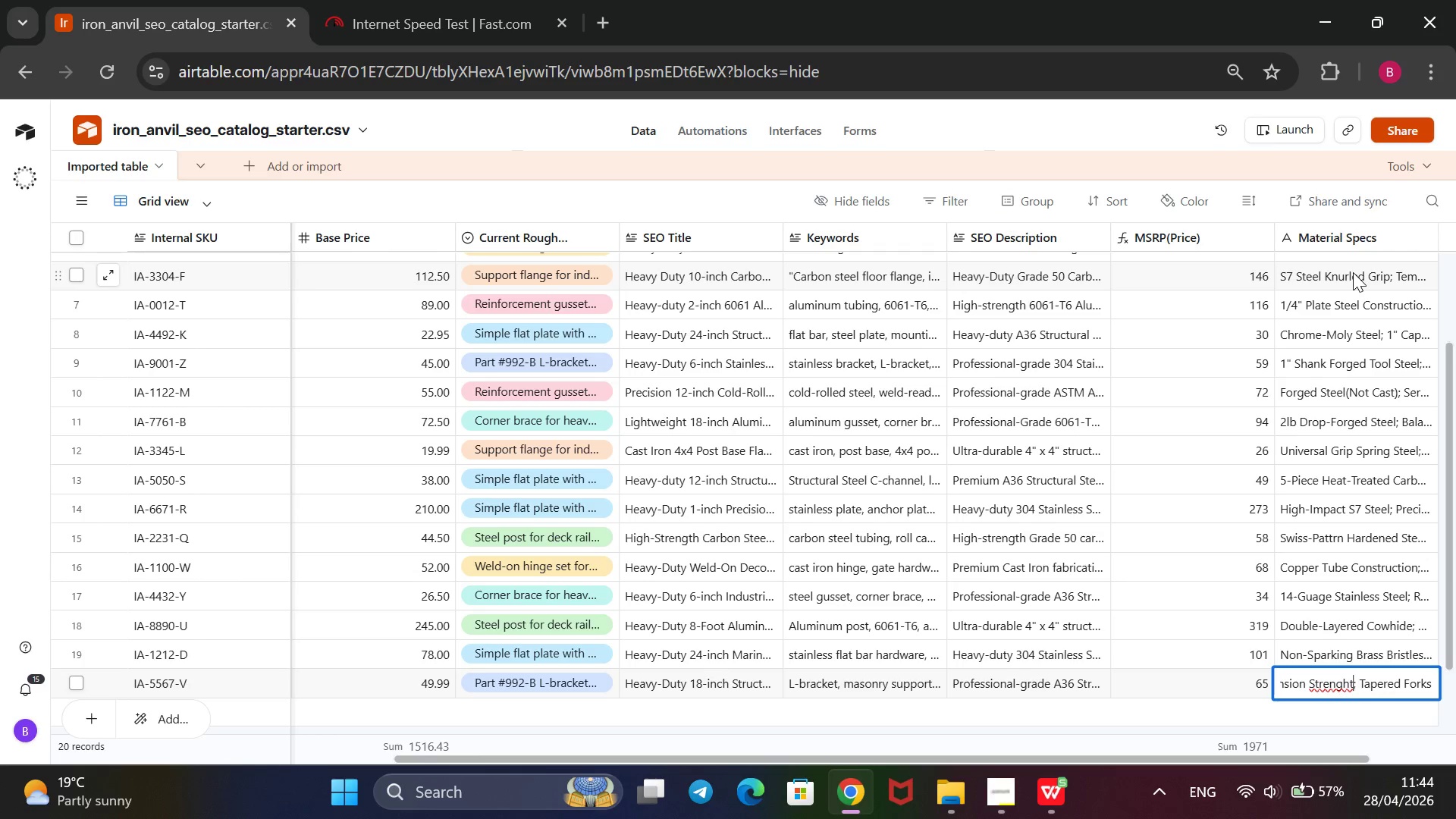 
key(ArrowLeft)
 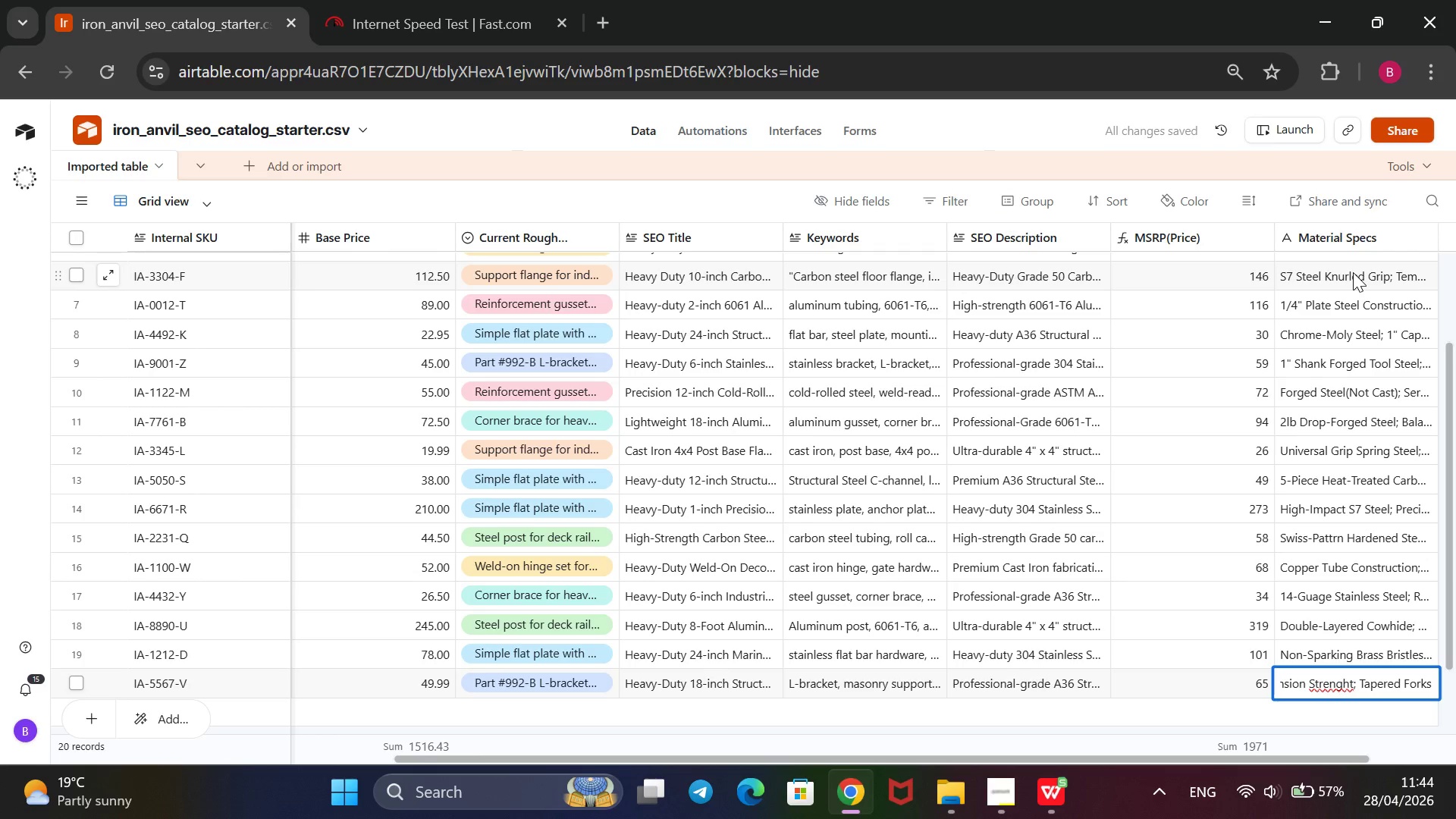 
key(ArrowLeft)
 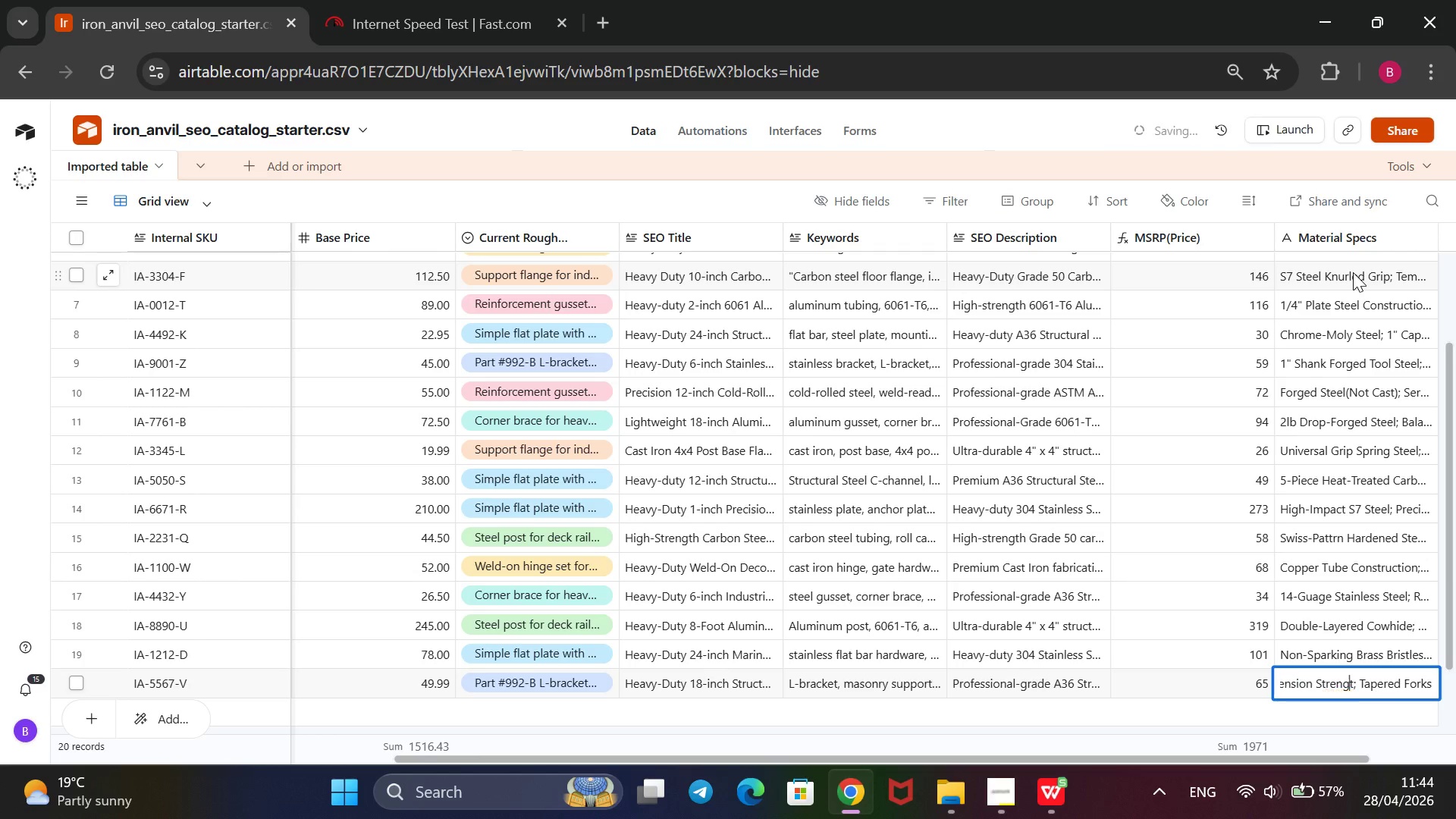 
key(Backspace)
 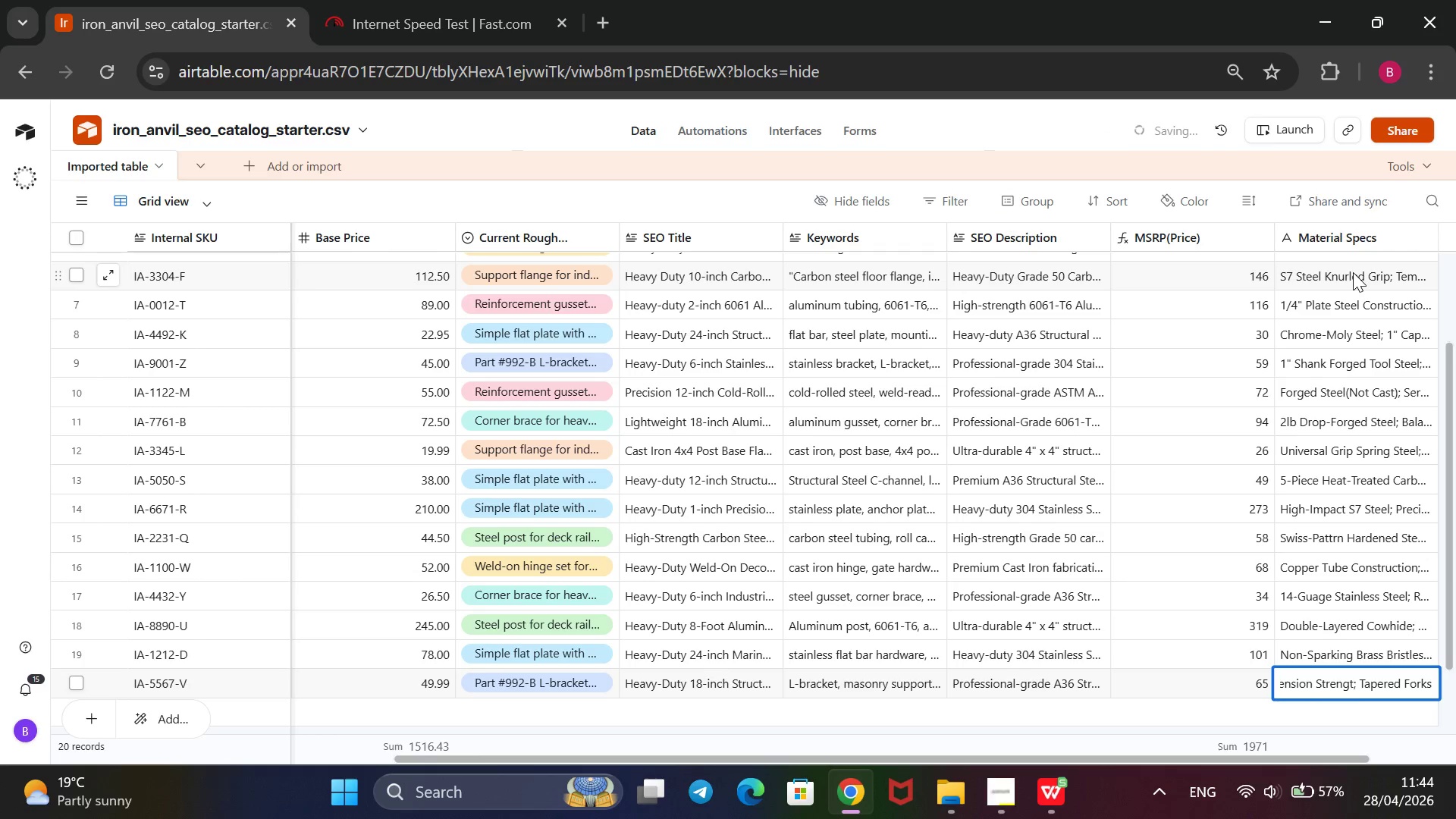 
key(ArrowRight)
 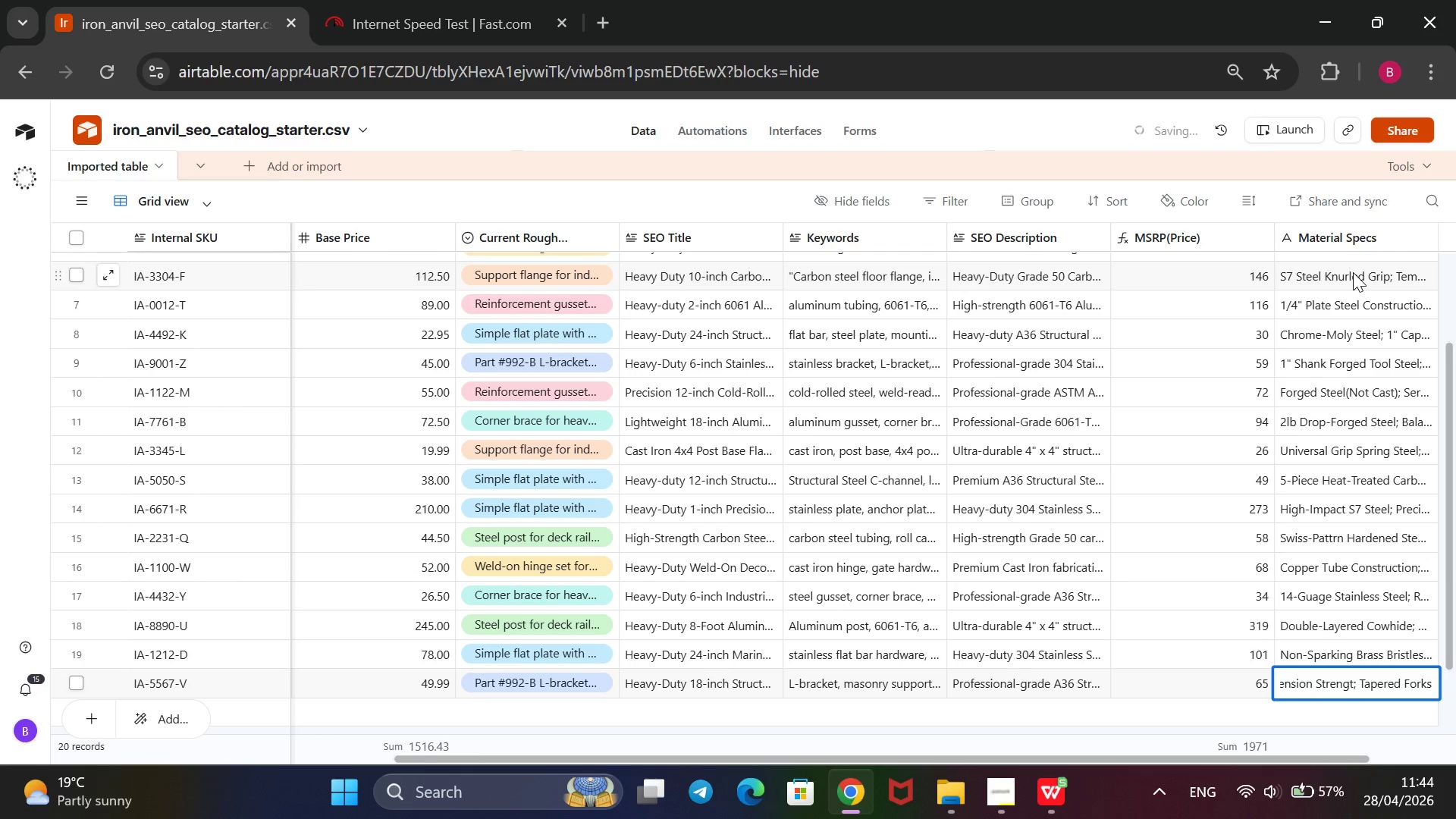 
key(H)